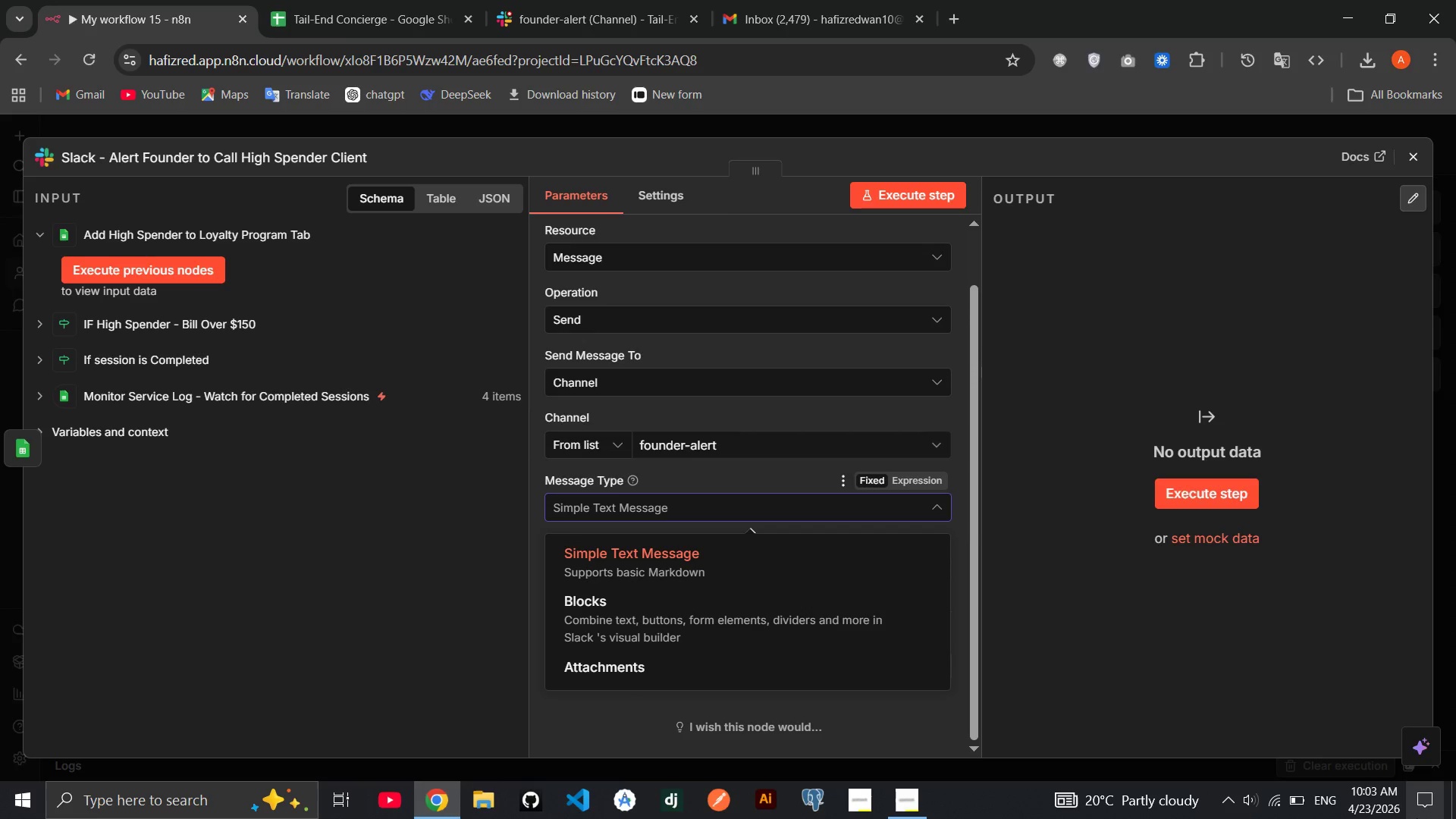 
wait(11.62)
 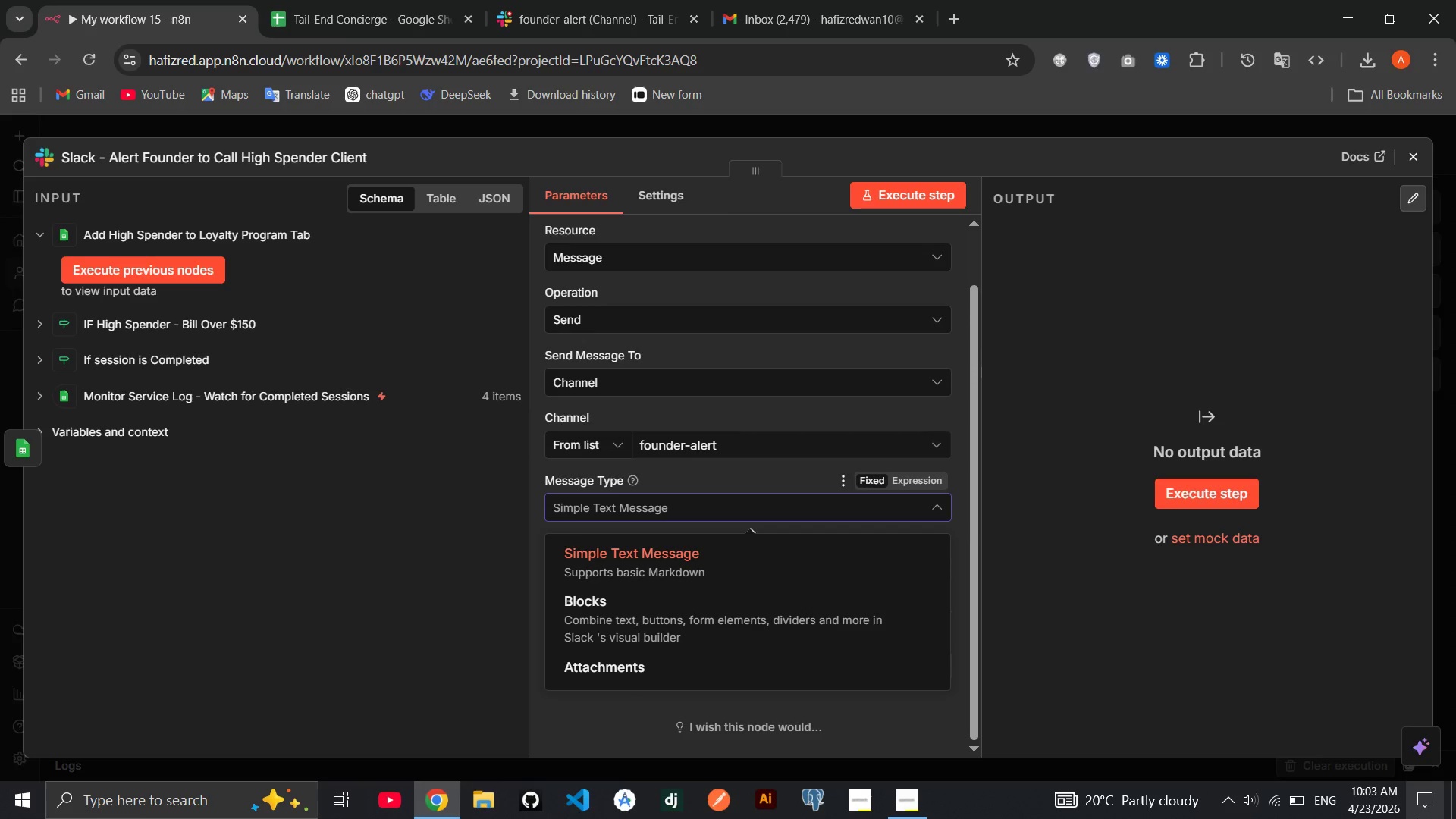 
left_click([817, 419])
 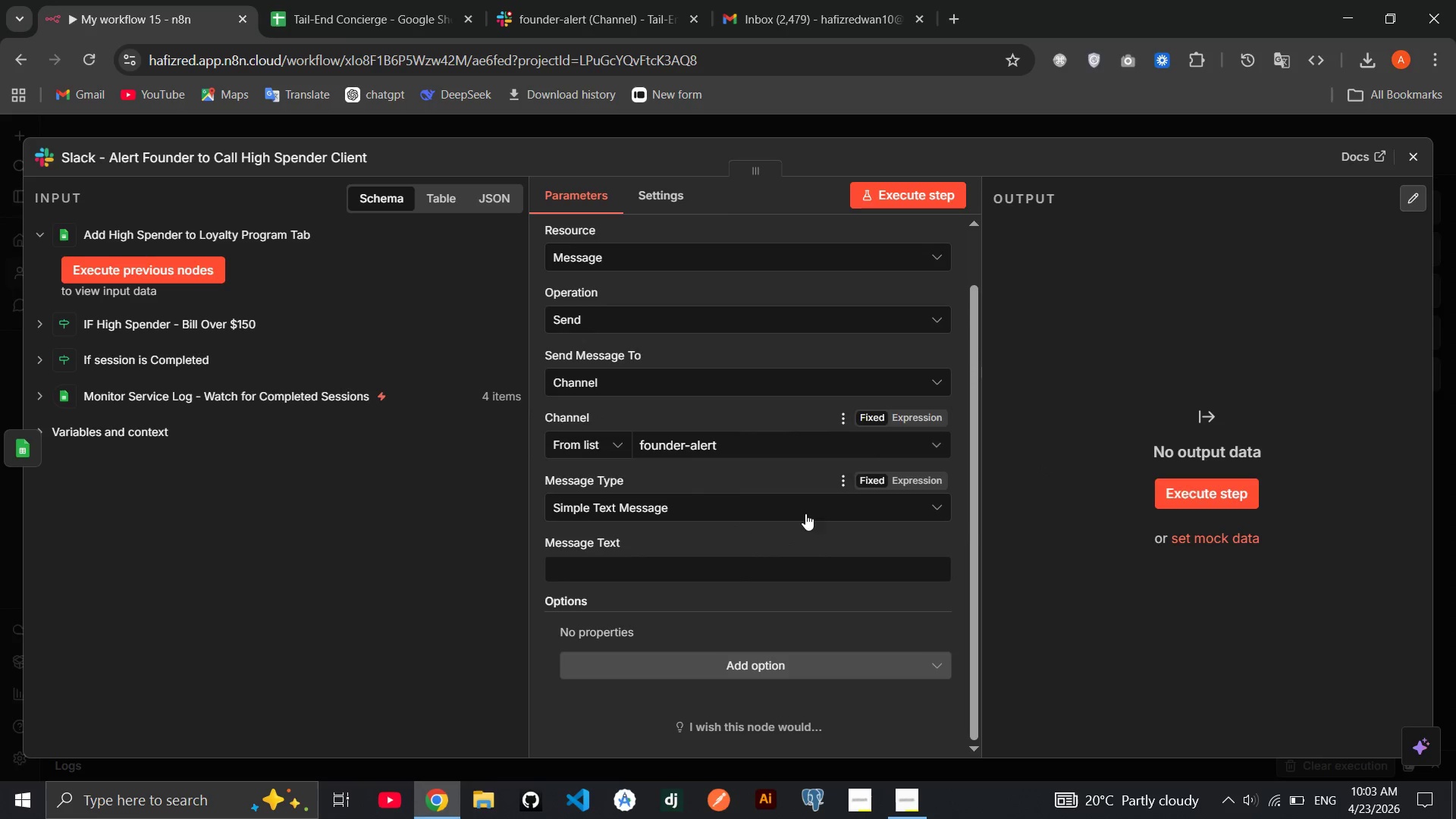 
mouse_move([772, 569])
 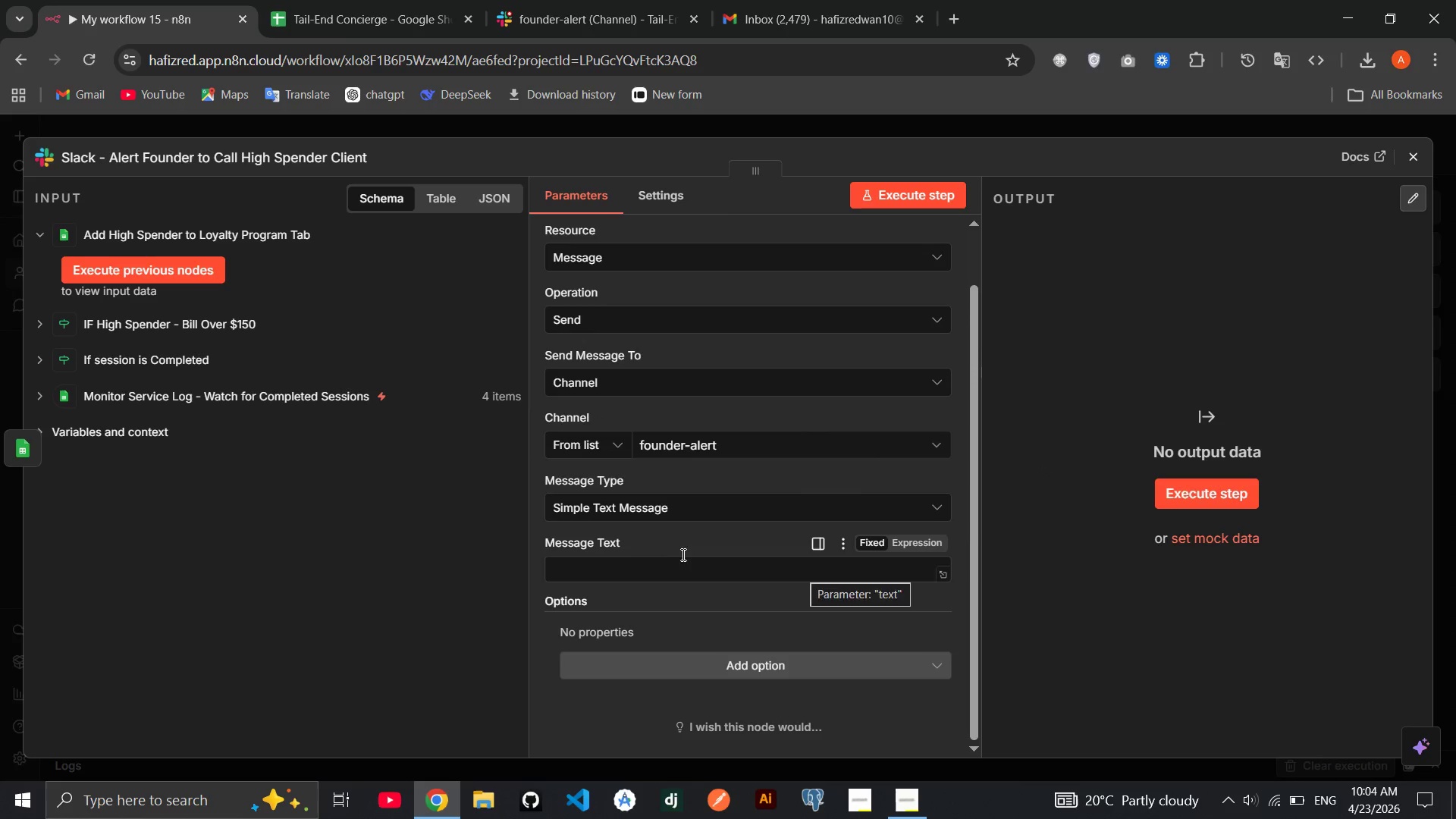 
mouse_move([712, 566])
 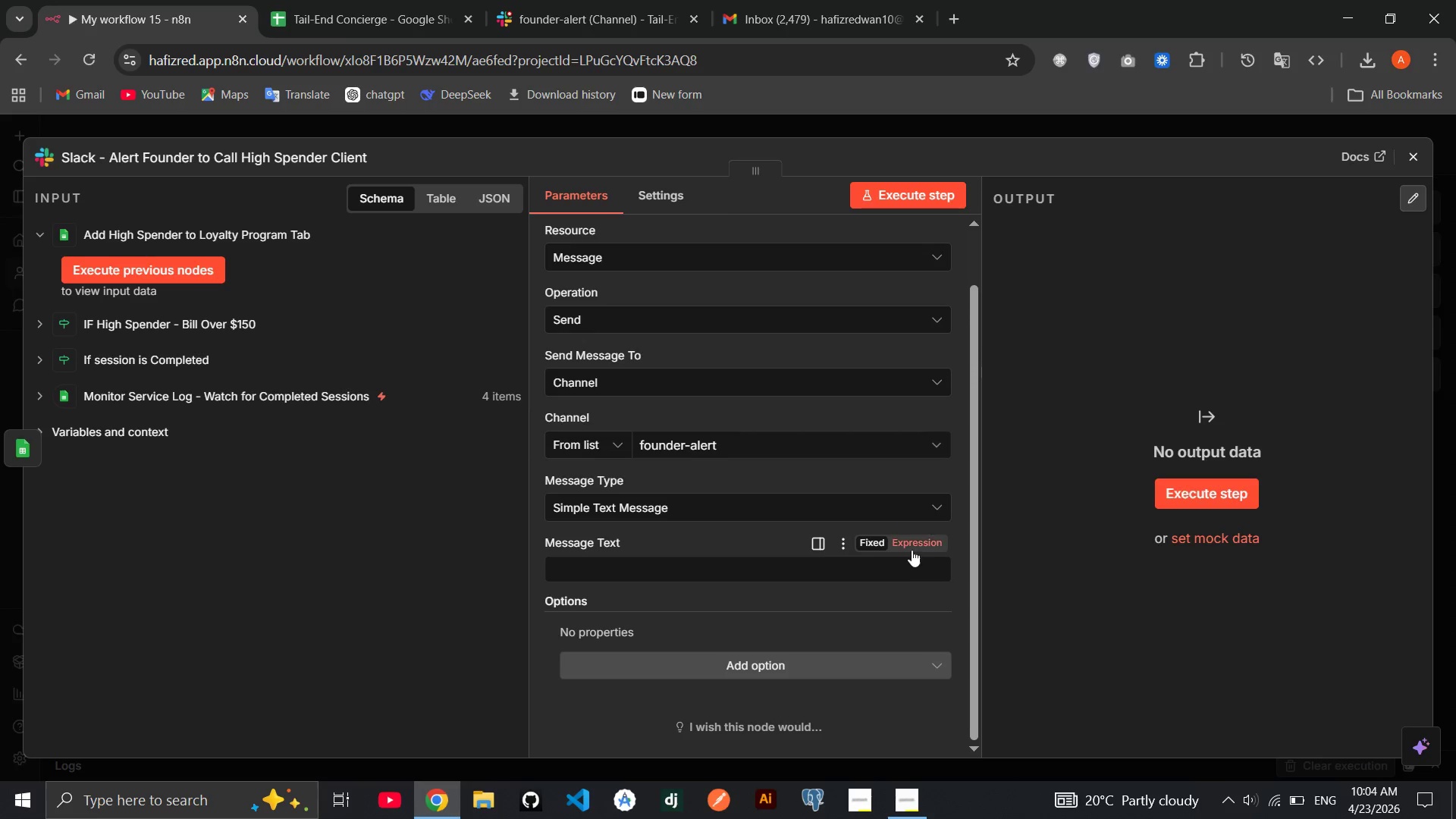 
left_click([912, 550])
 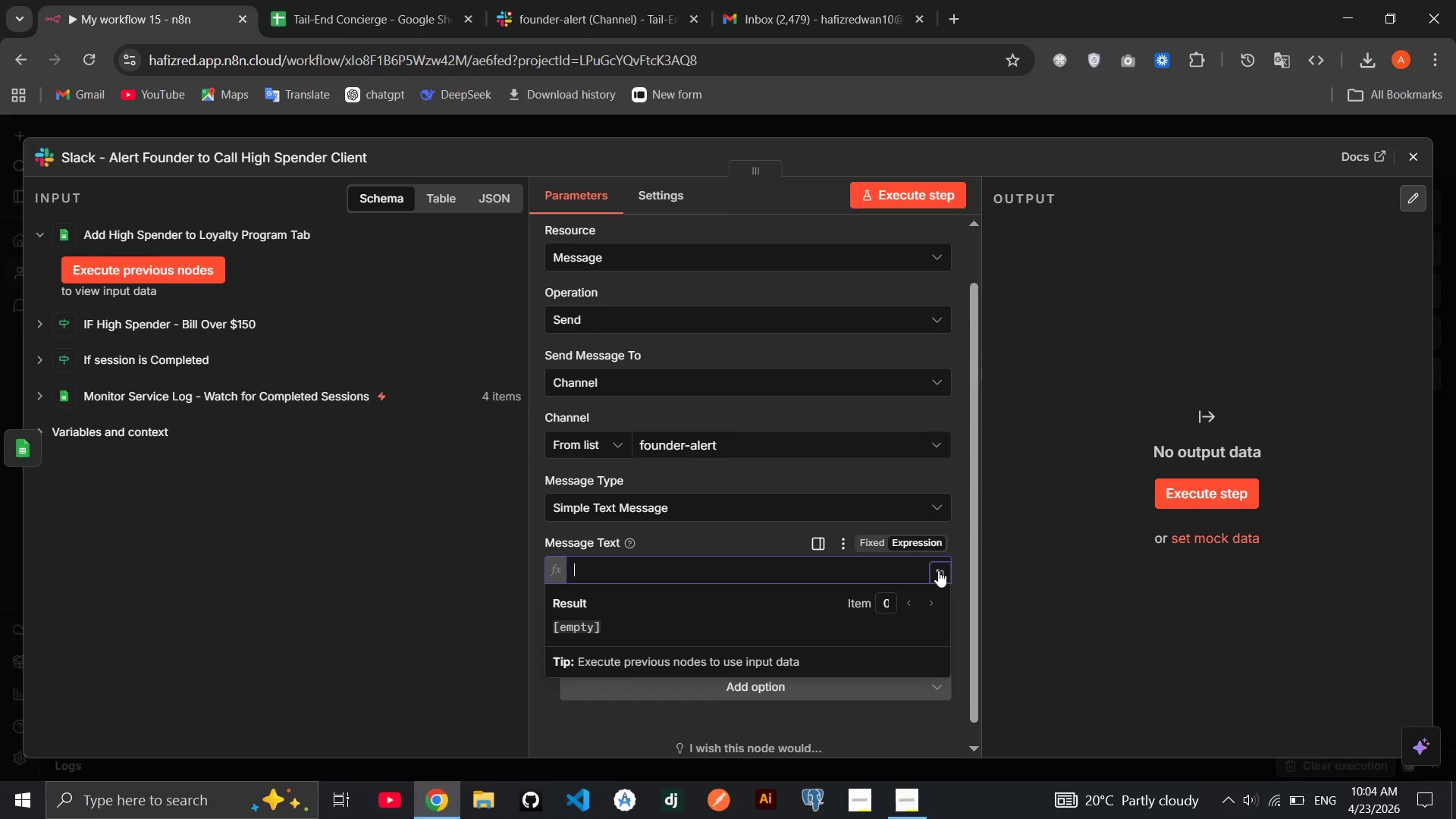 
left_click([938, 570])
 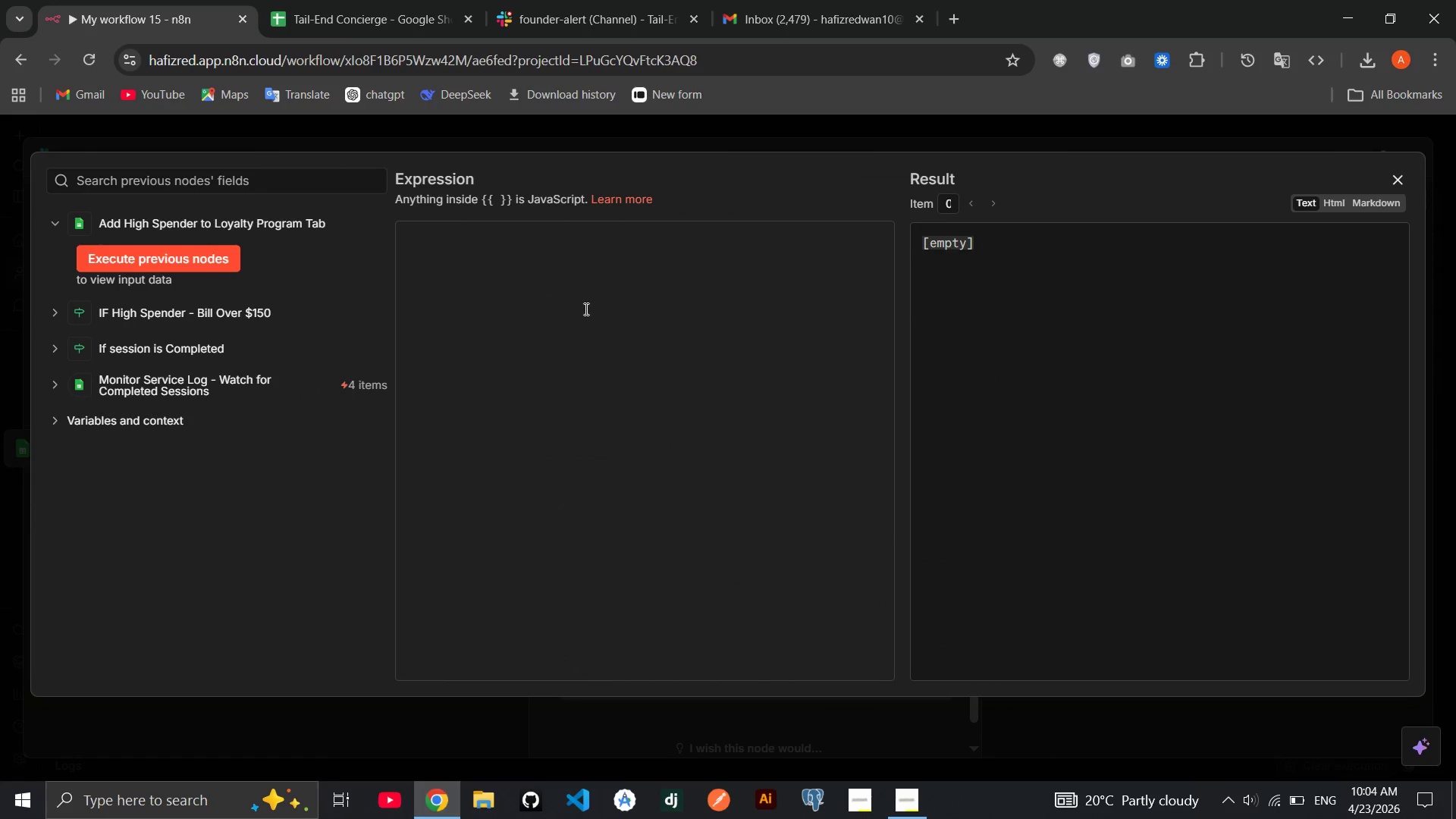 
left_click([585, 309])
 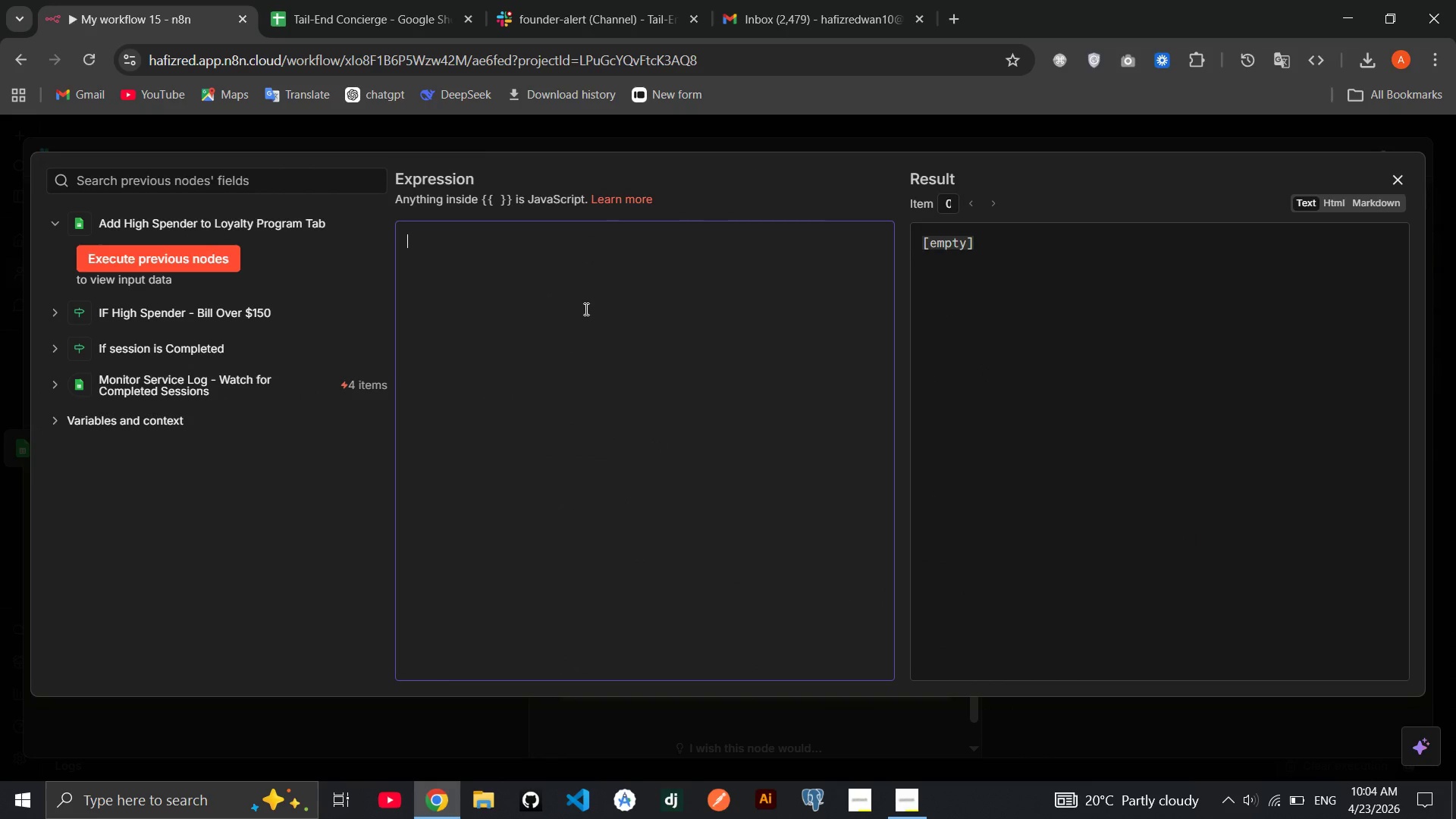 
type(**)
 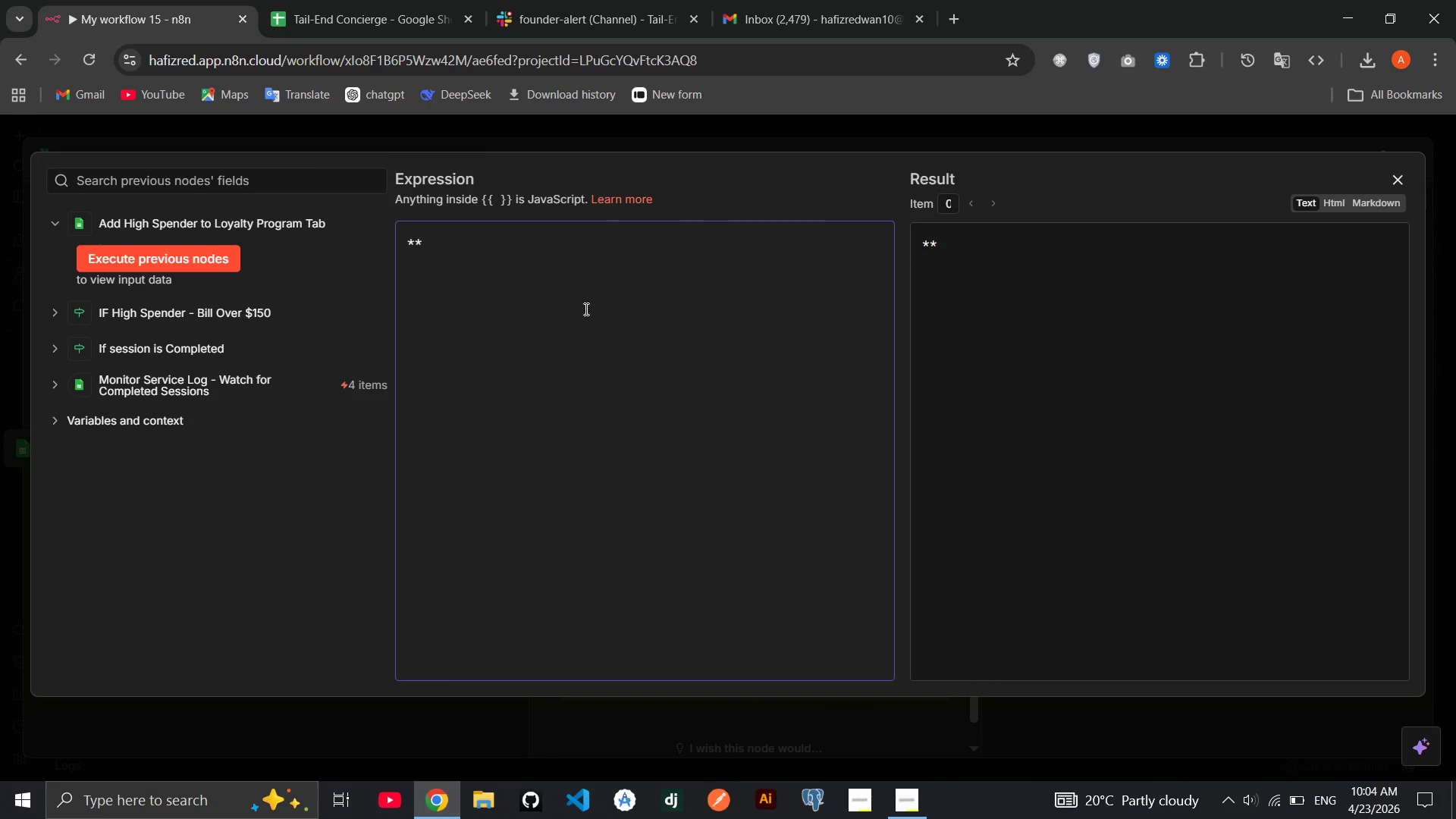 
key(ArrowLeft)
 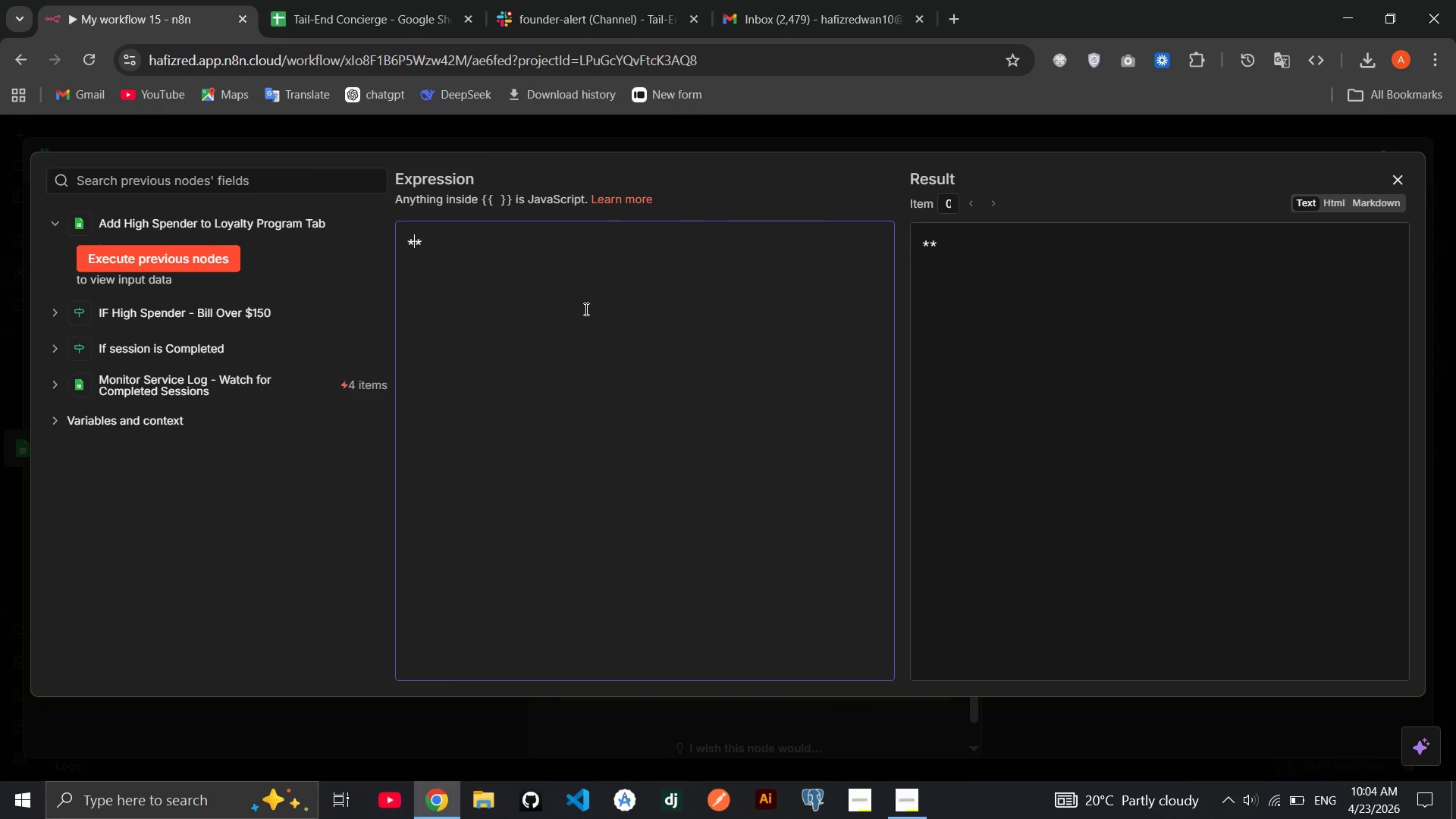 
type(Hgh )
key(Backspace)
type(-V)
 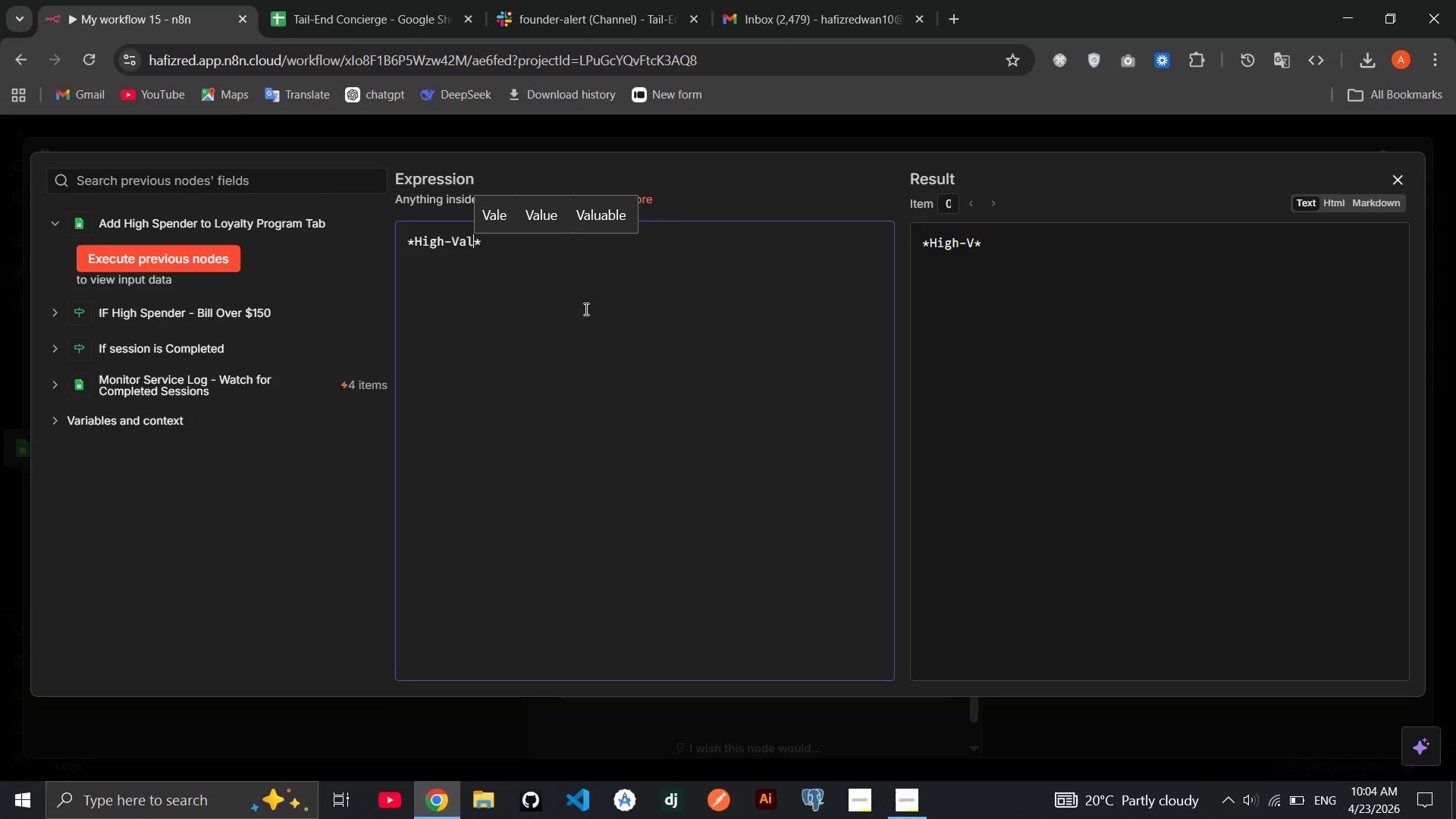 
hold_key(key=I, duration=0.36)
 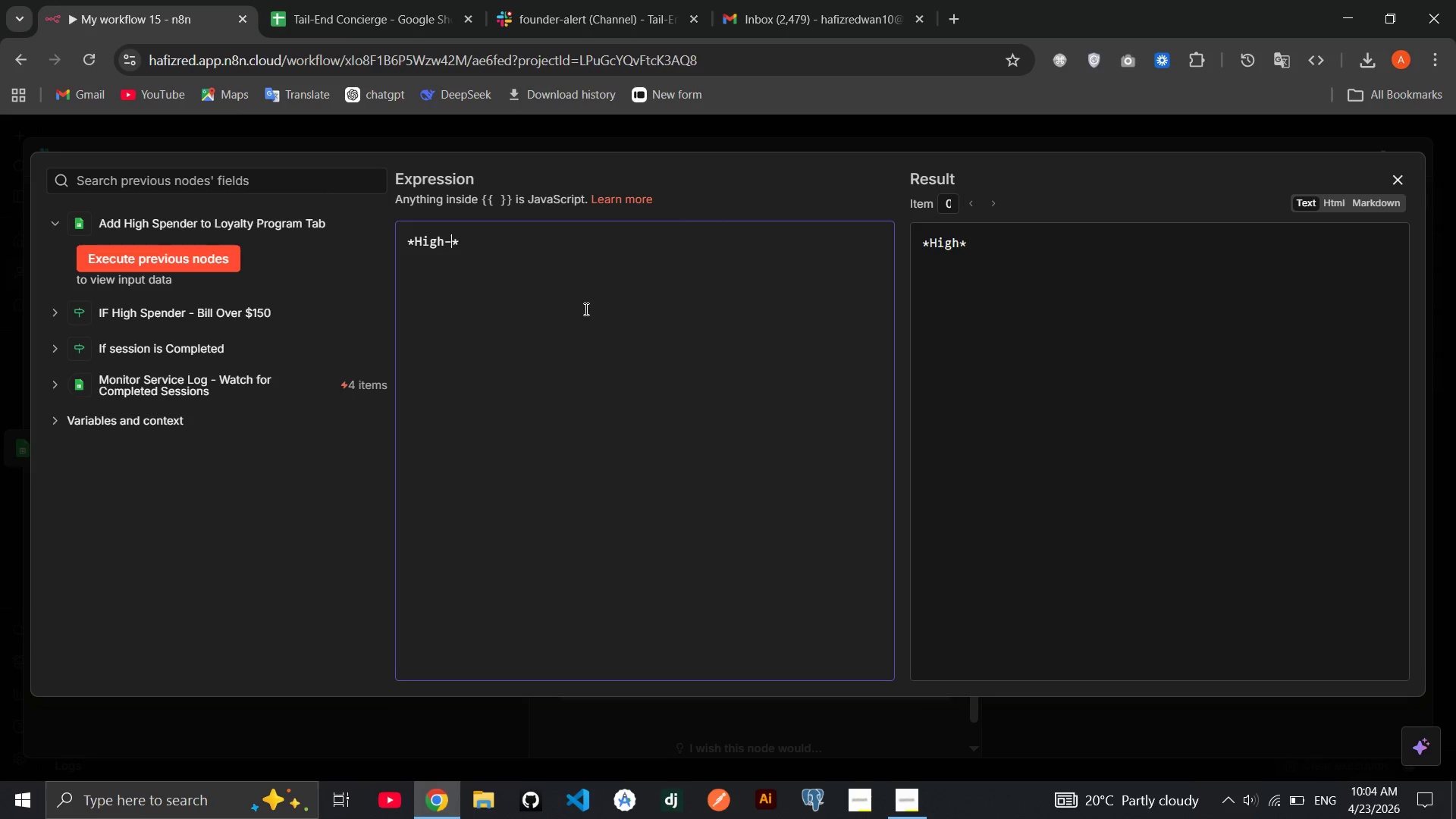 
key(Unknown)
 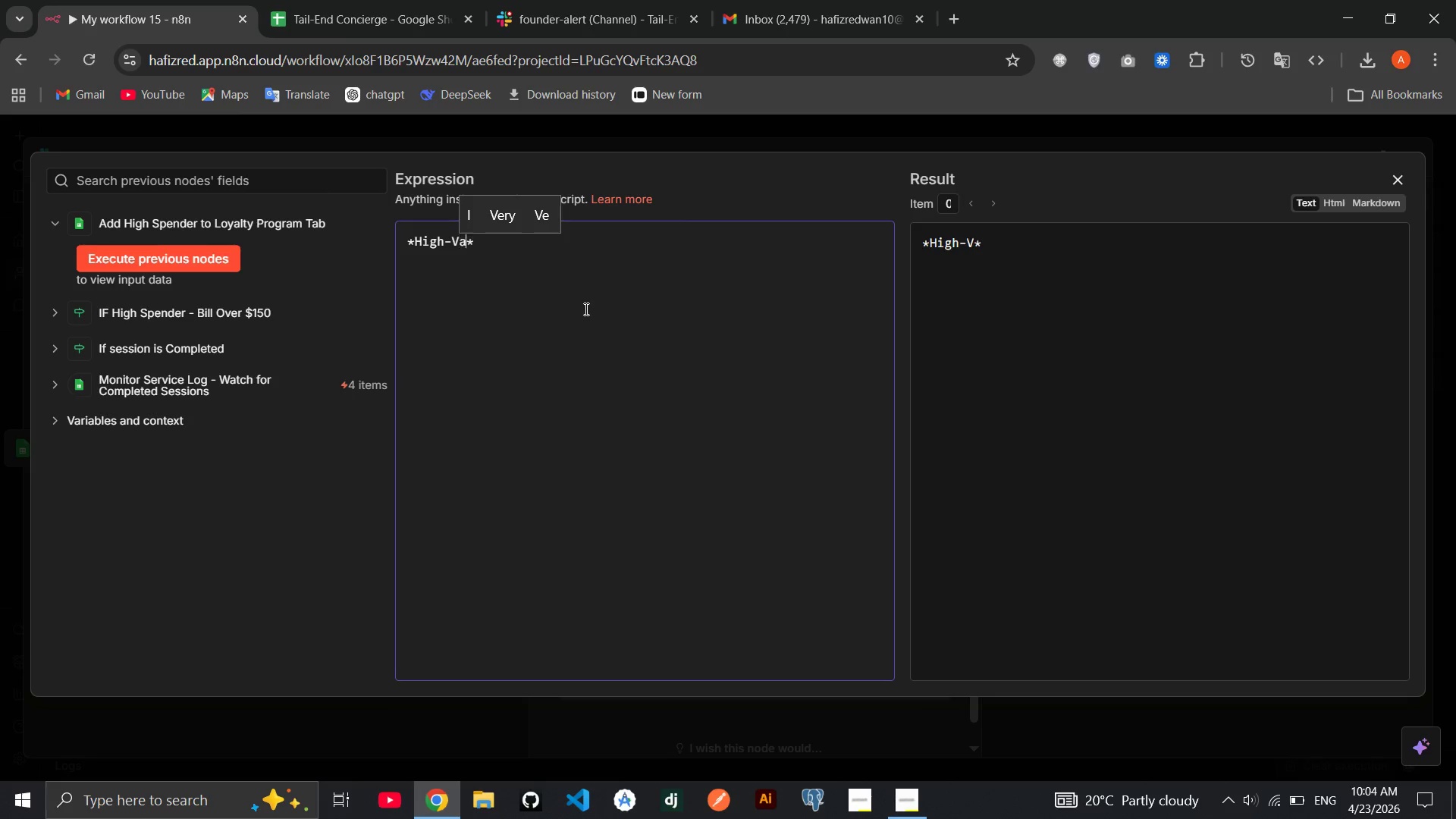 
type(alue Client - Personal Follow-UP)
key(Backspace)
type(p Required)
 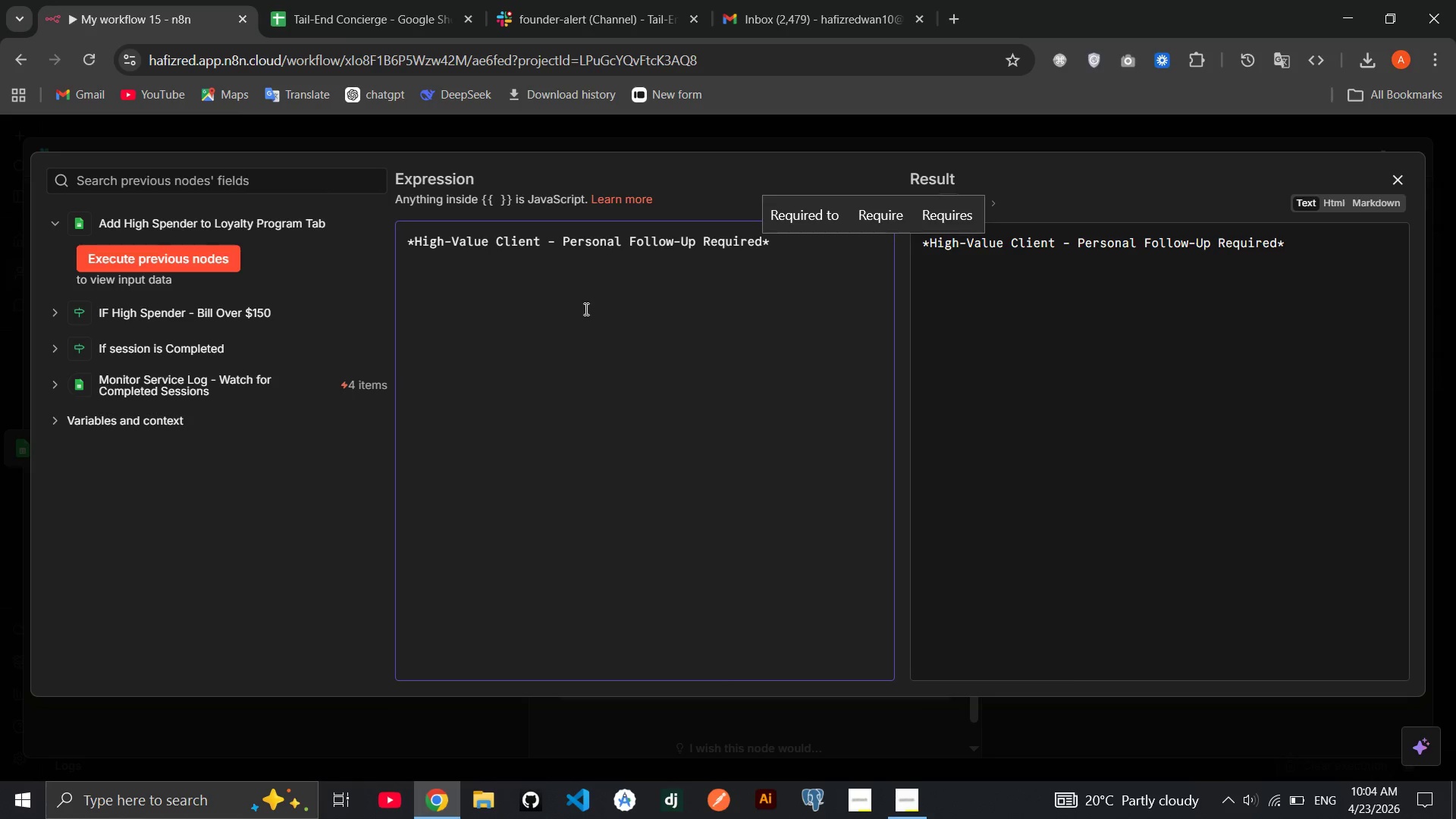 
key(ArrowRight)
 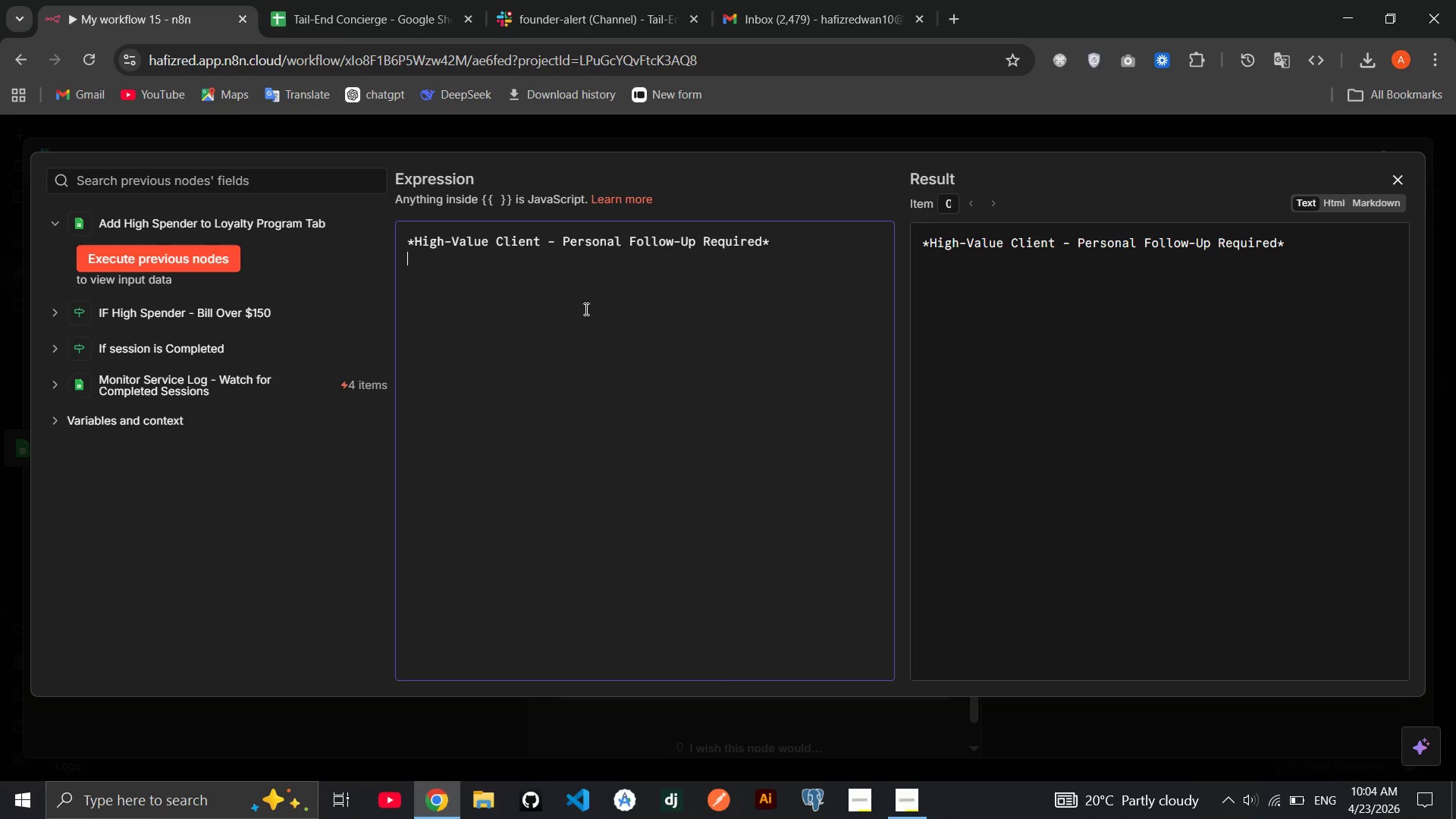 
key(Enter)
 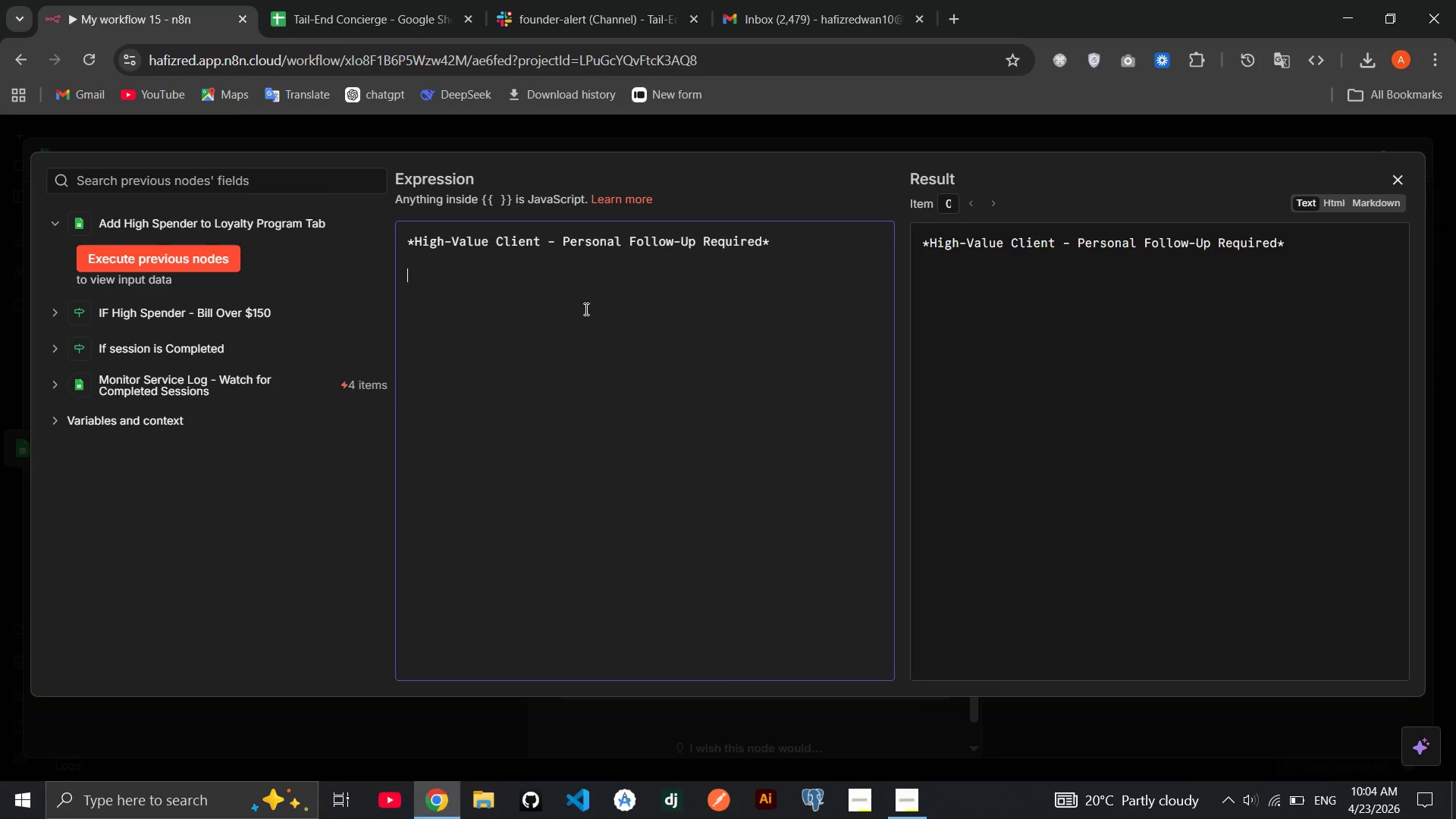 
key(Enter)
 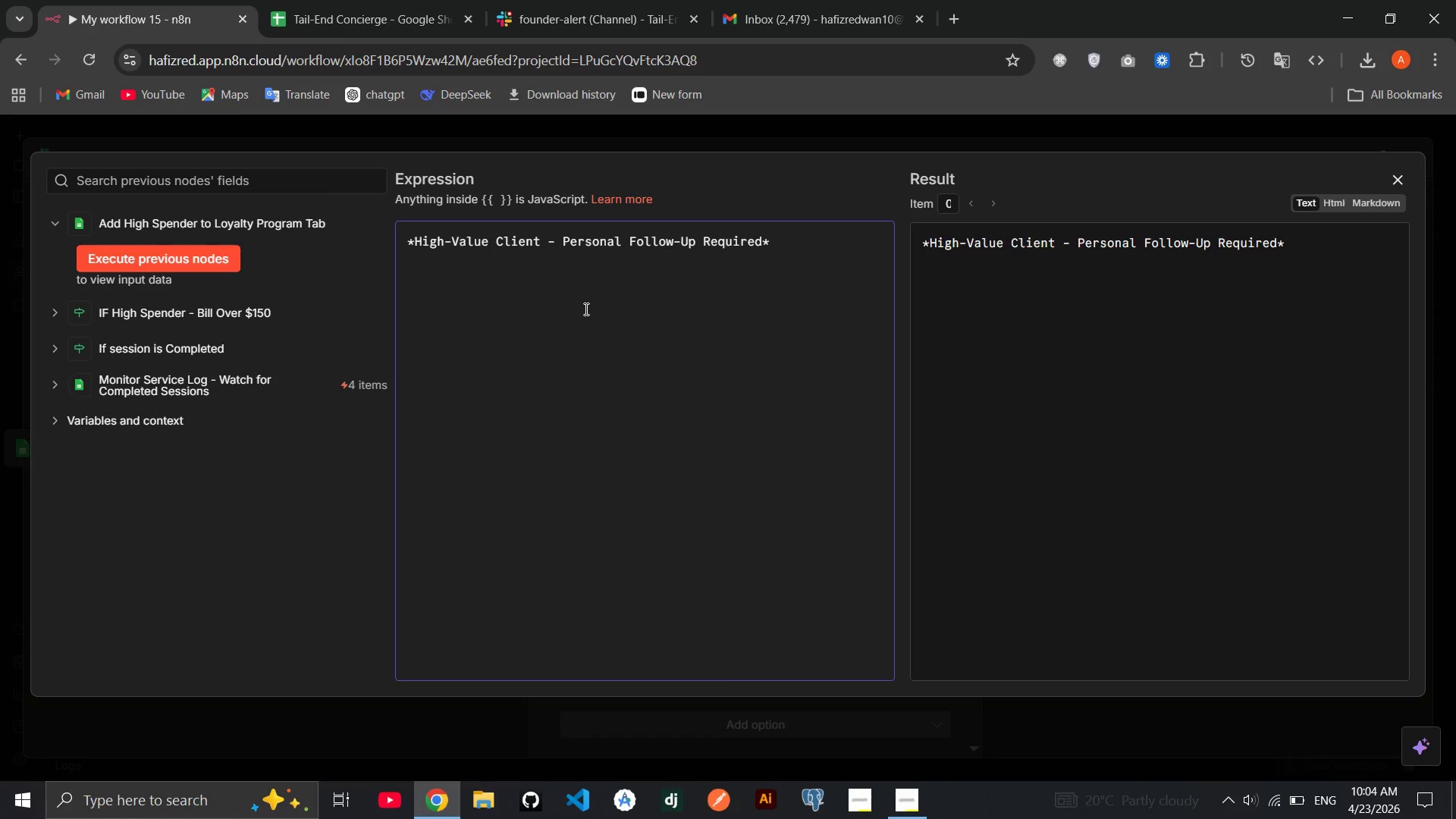 
hold_key(key=ShiftRight, duration=1.09)
 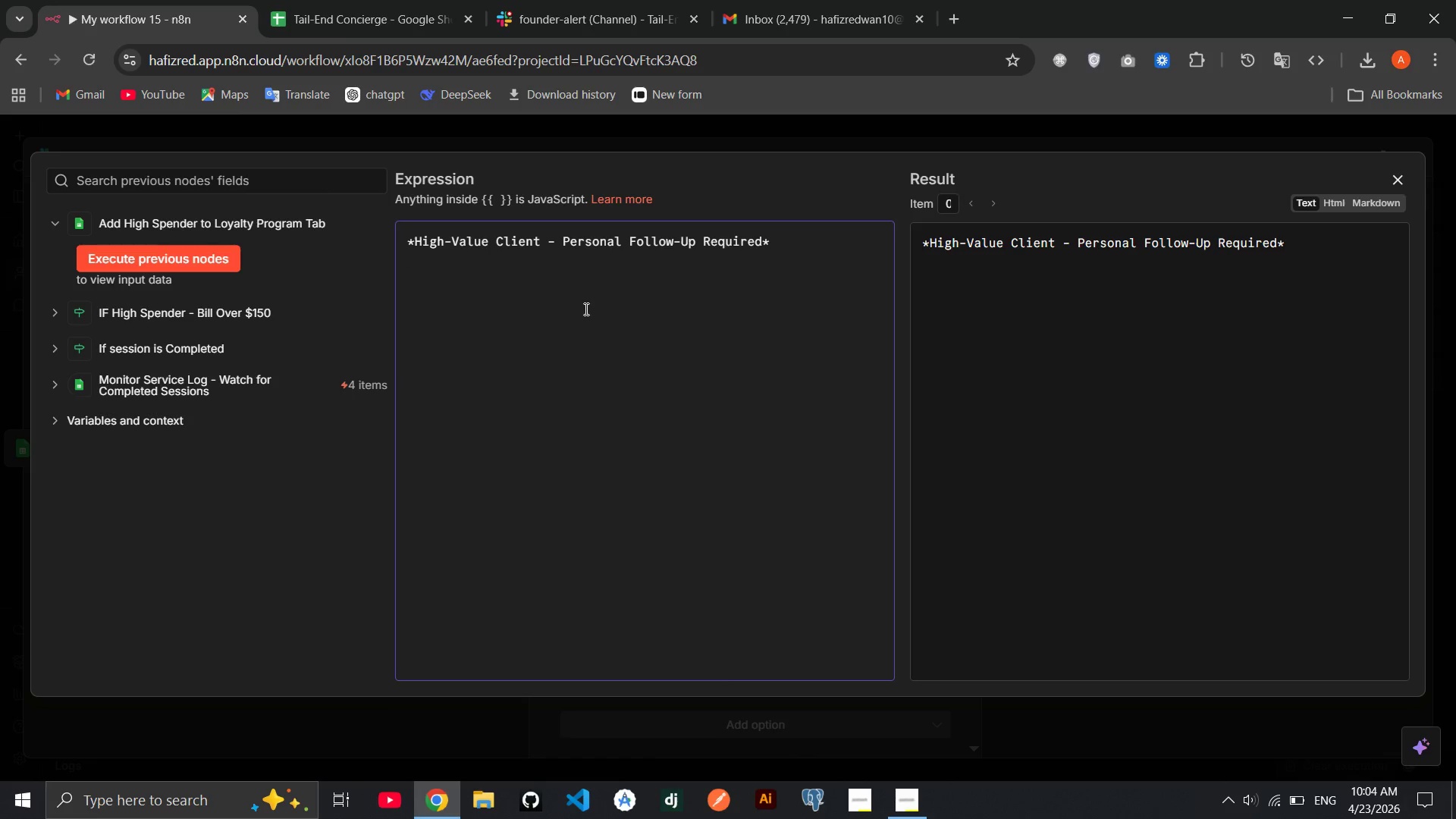 
type(_)
key(Backspace)
type(-**)
 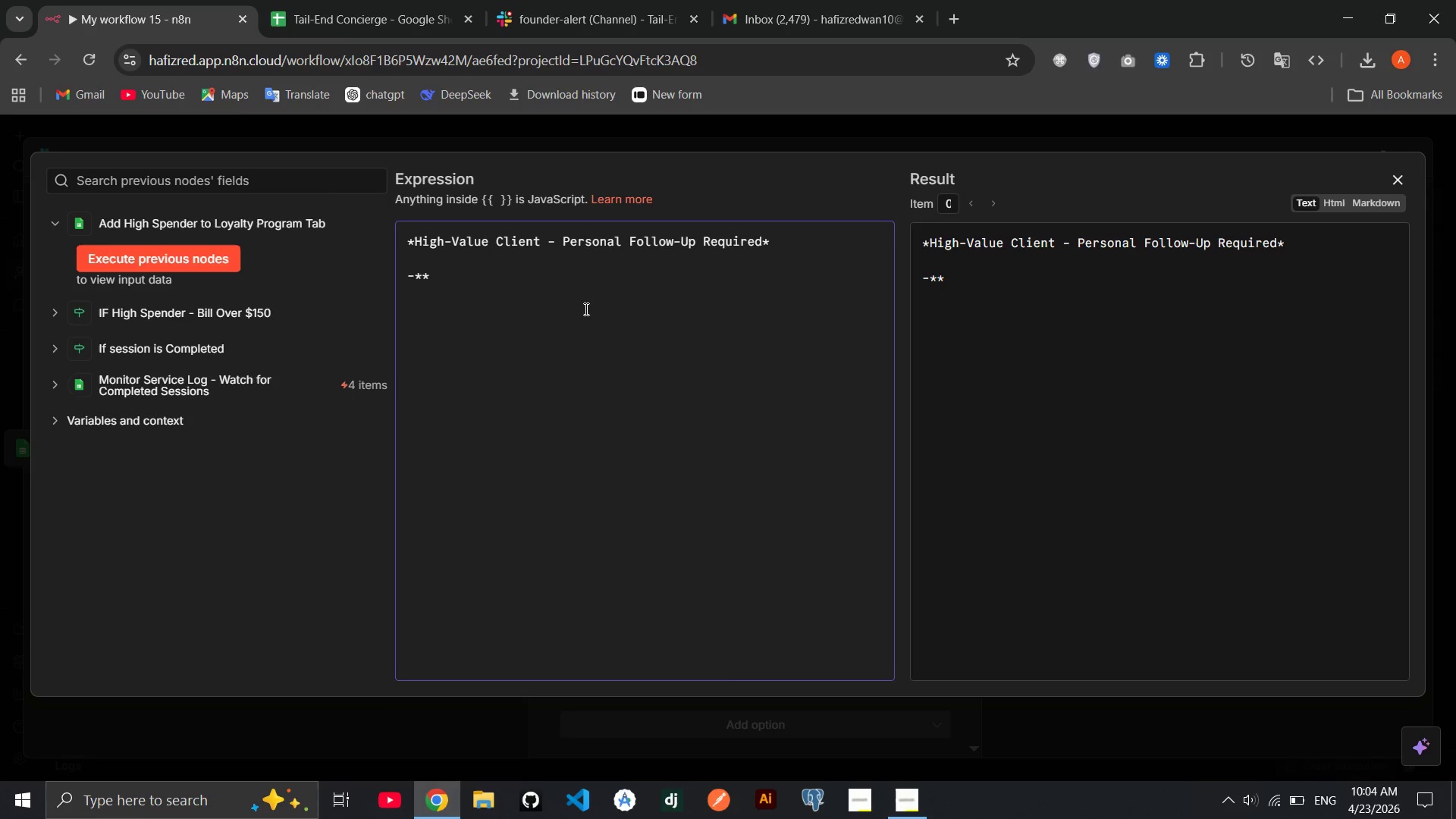 
key(ArrowLeft)
 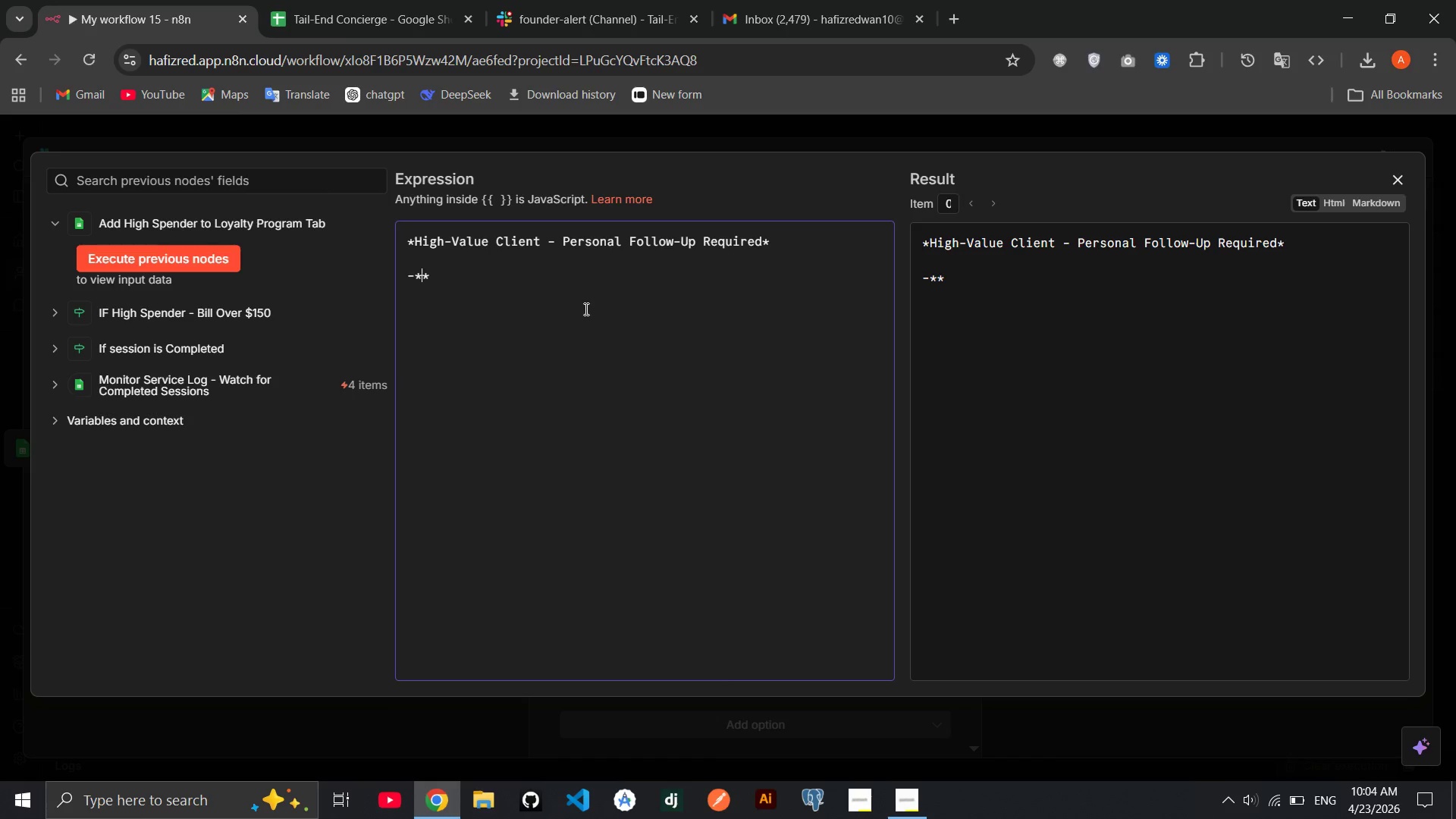 
type(Owner:)
 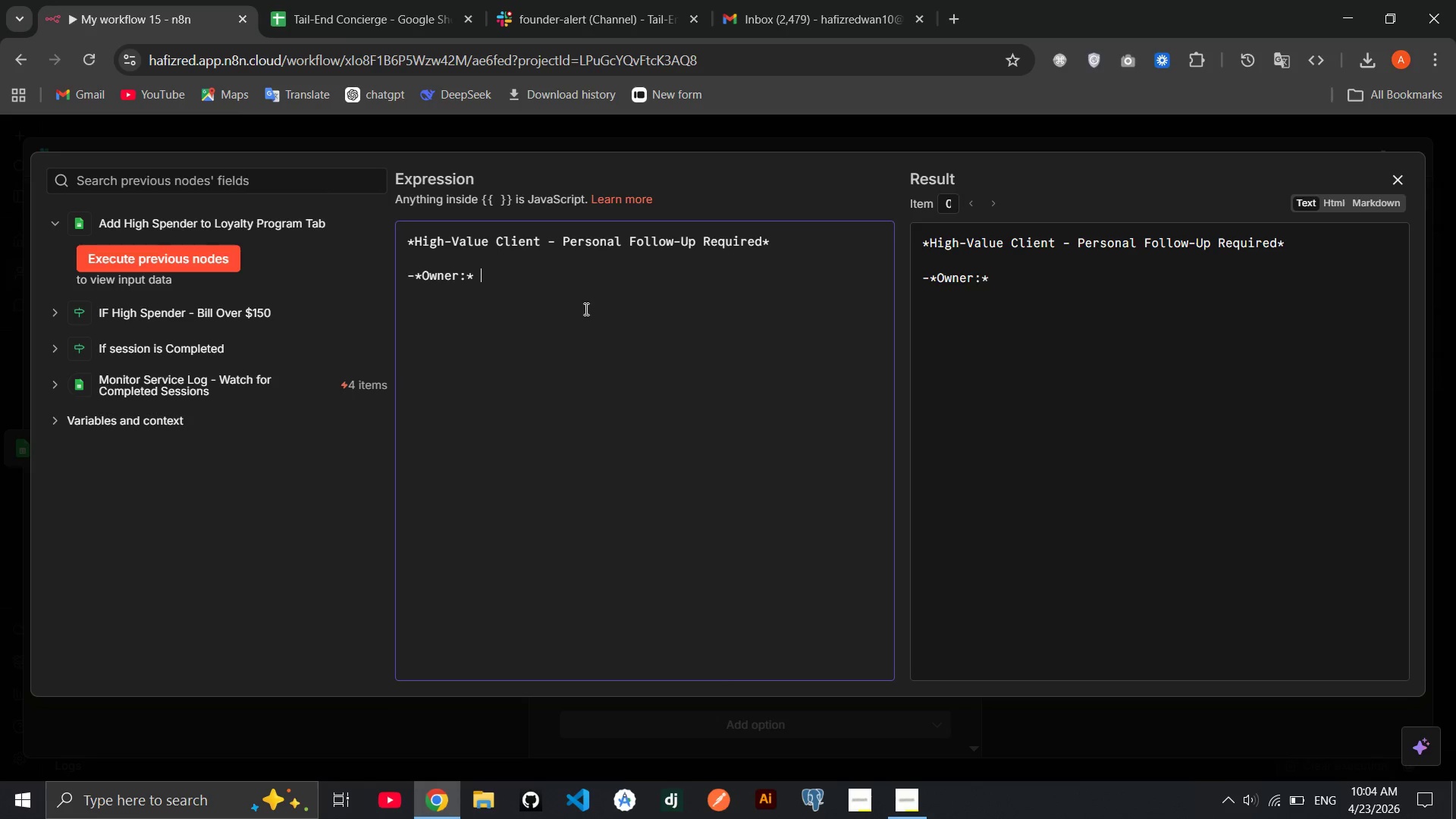 
 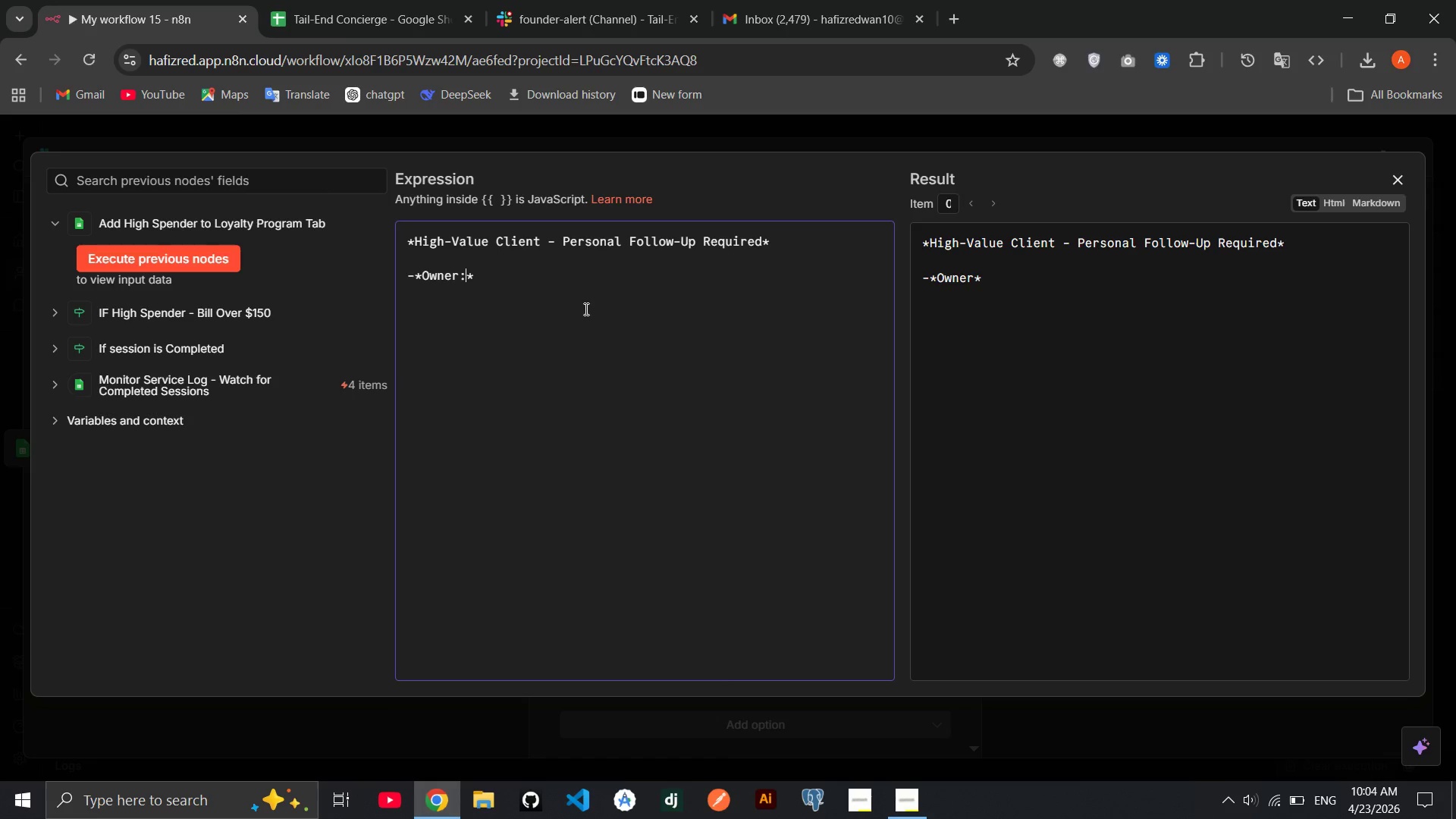 
key(ArrowRight)
 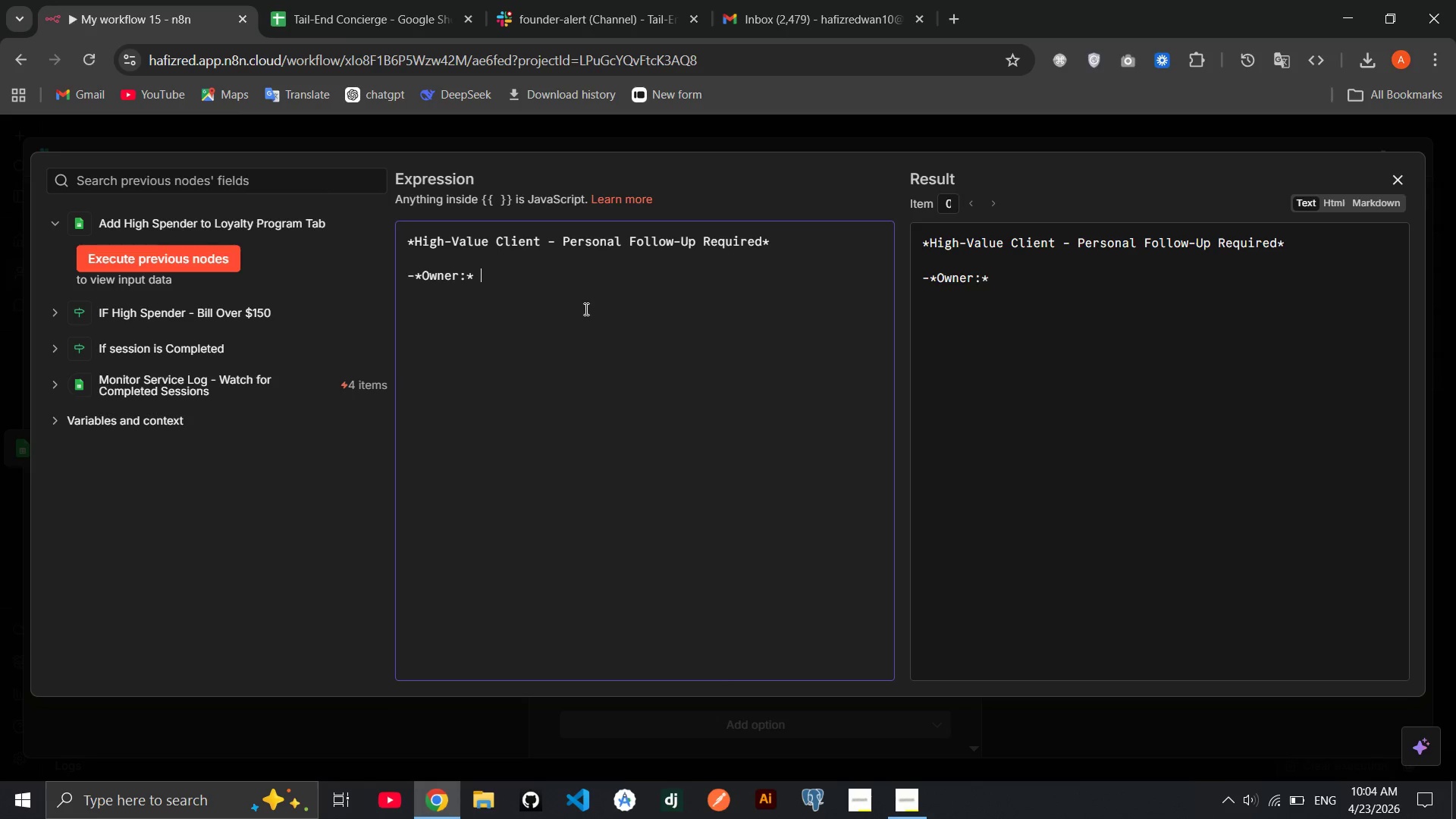 
key(Space)
 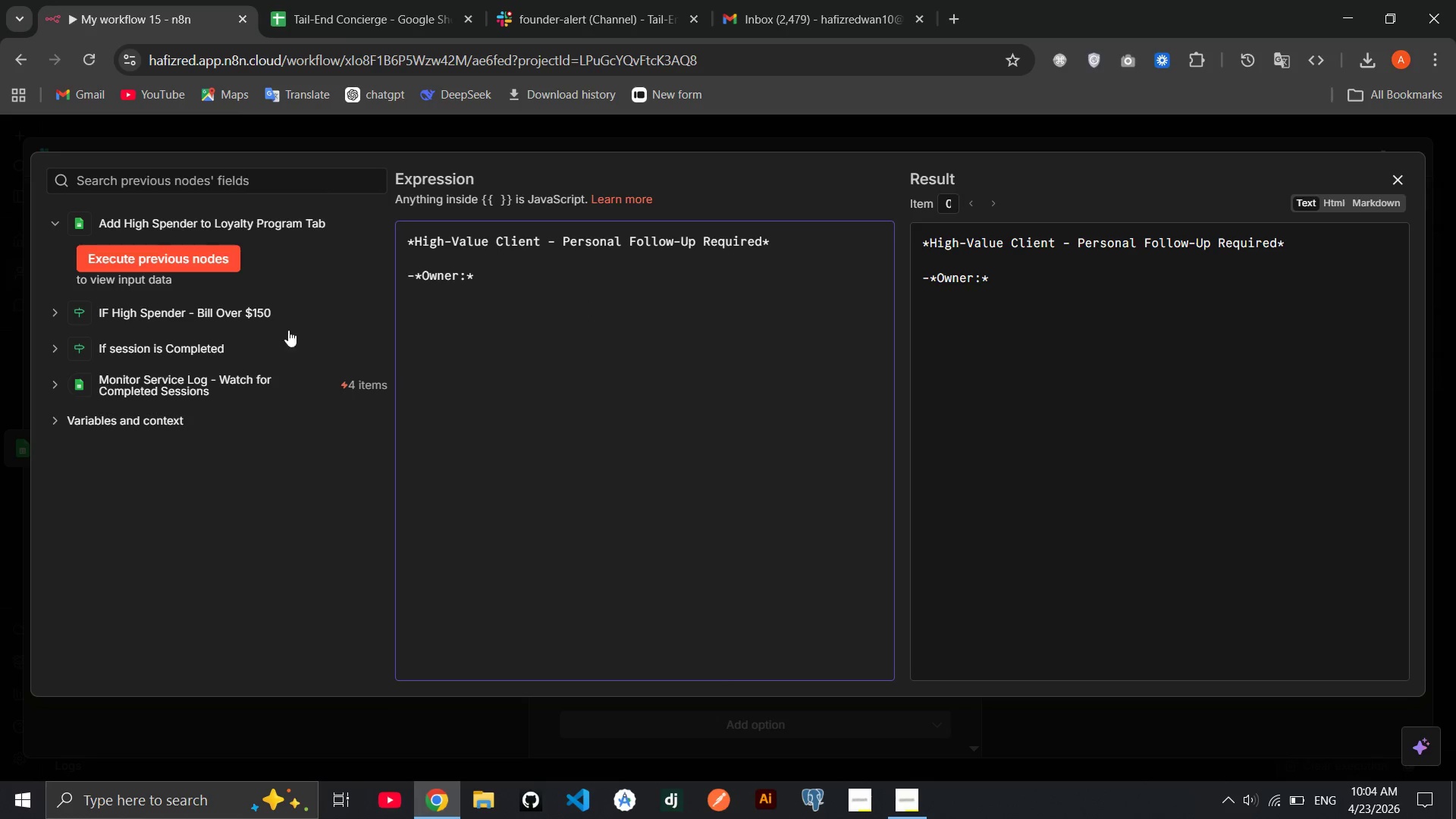 
left_click([202, 313])
 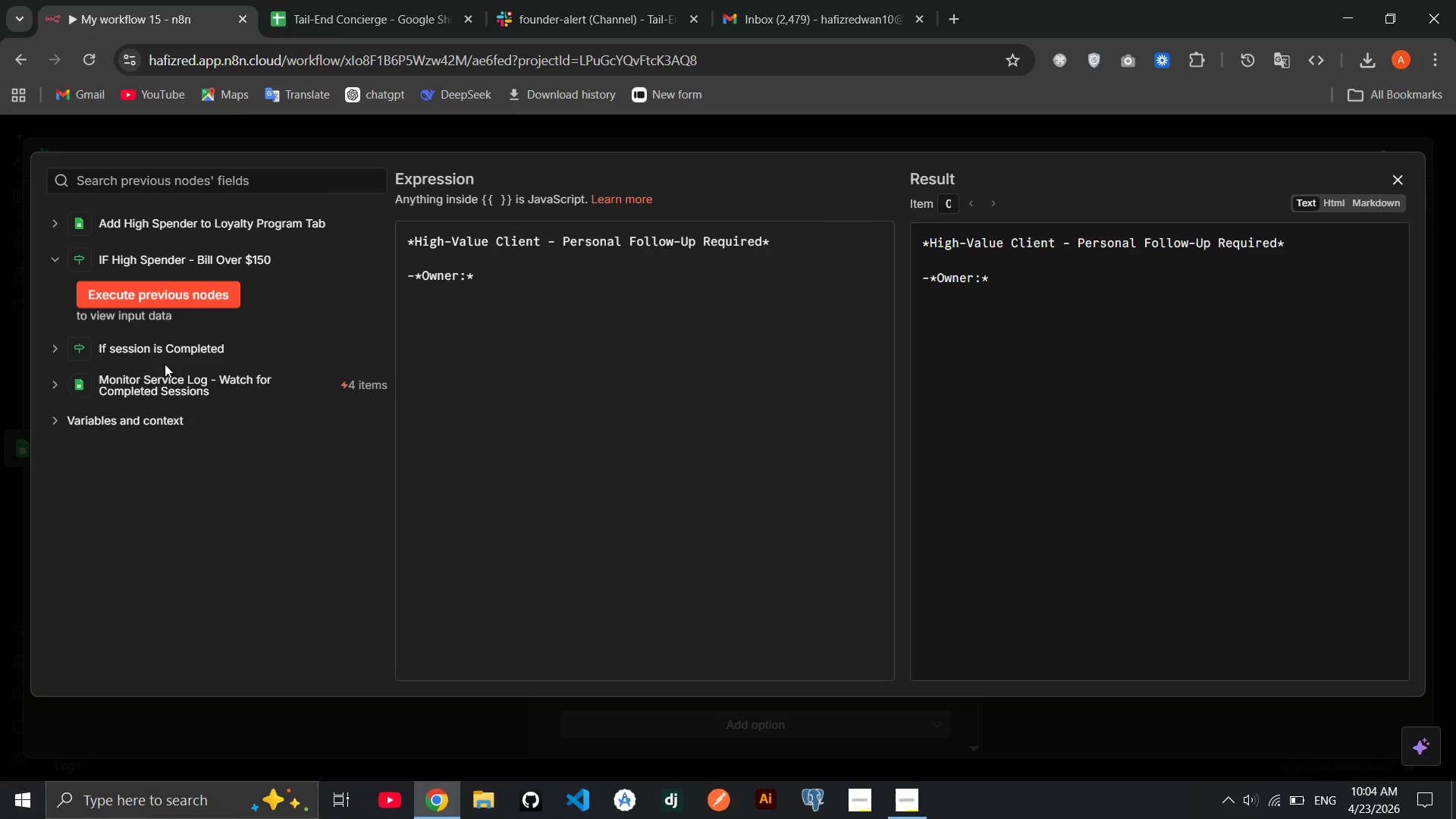 
left_click([158, 373])
 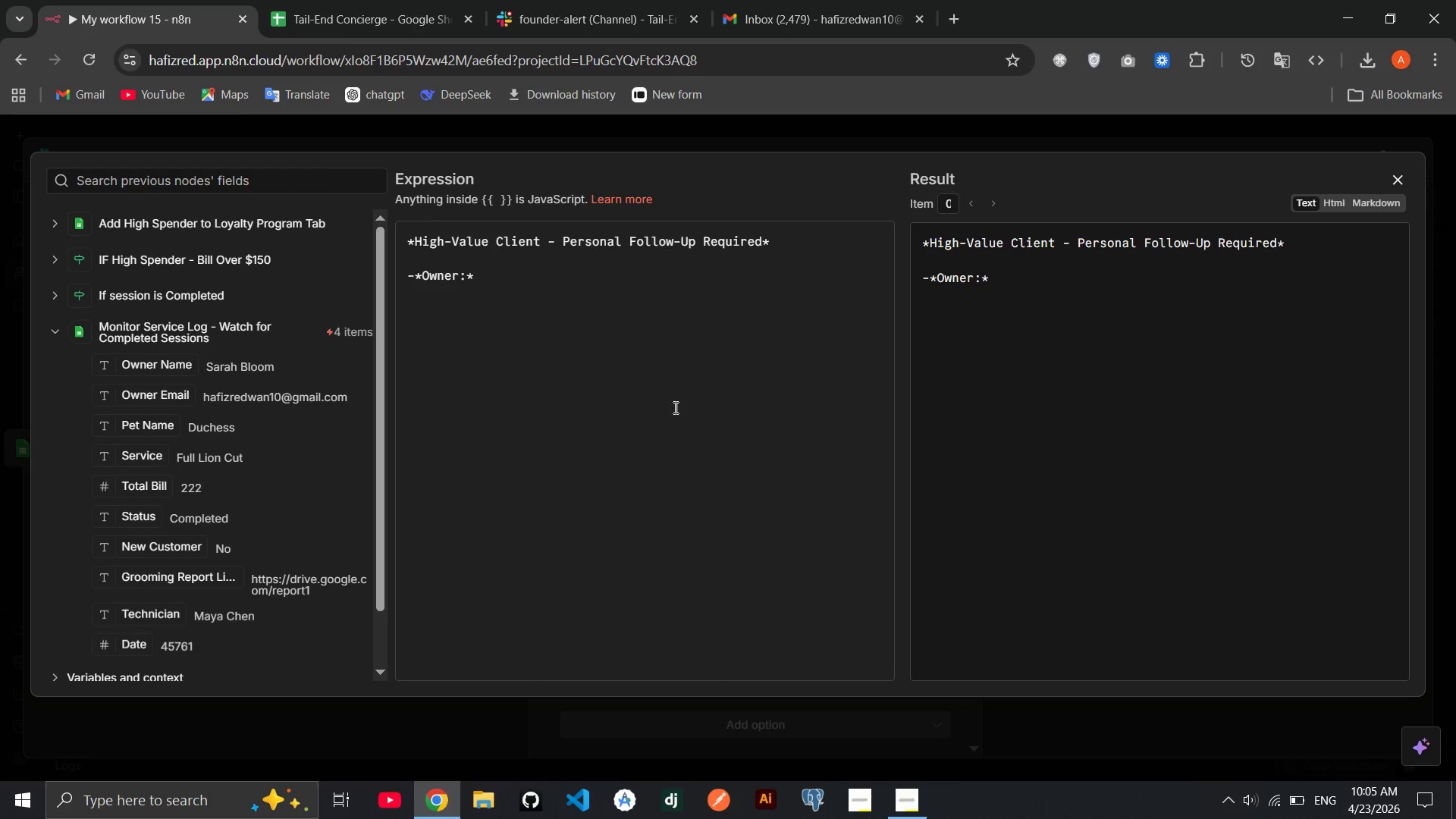 
wait(5.25)
 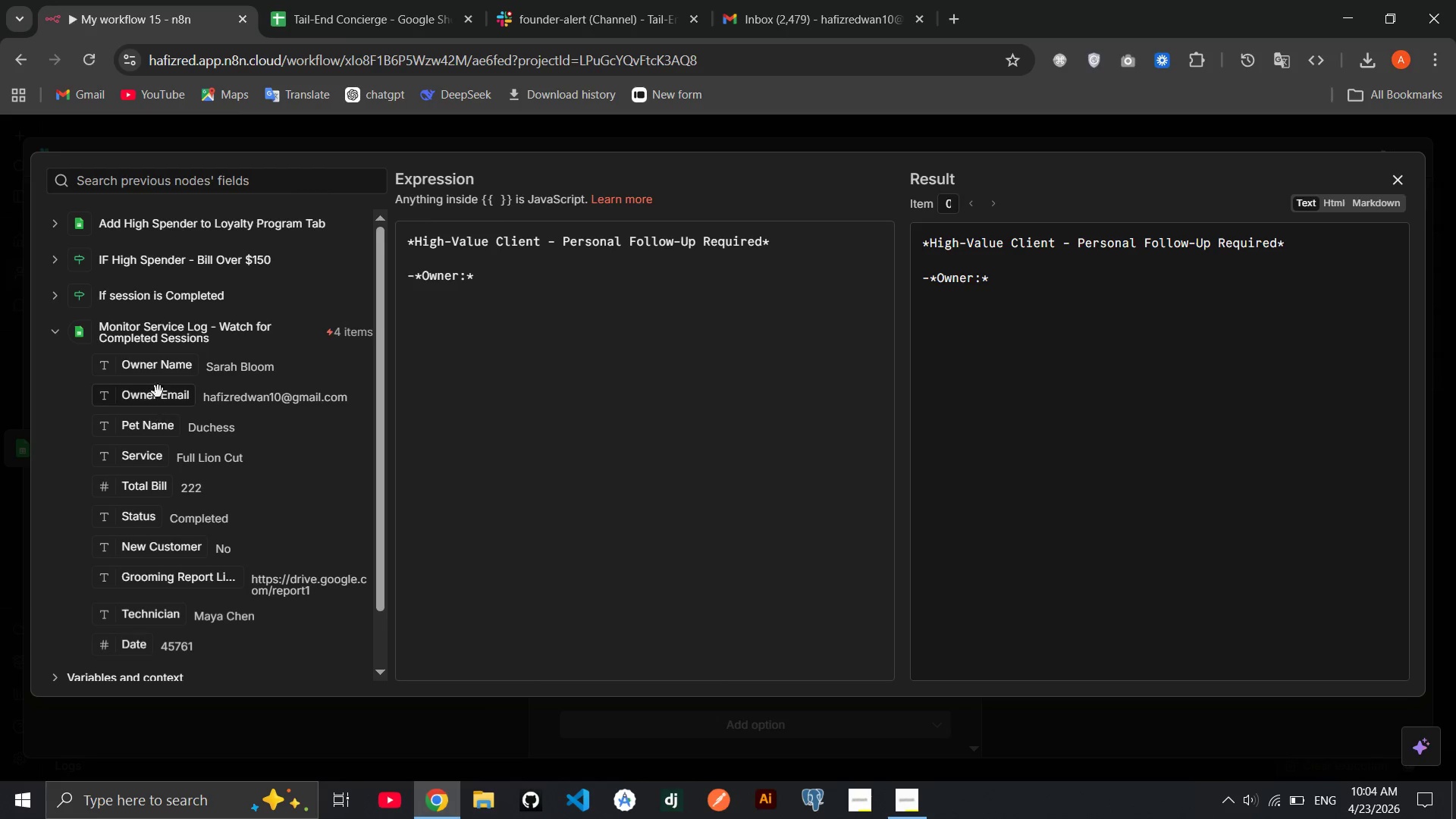 
left_click([1410, 180])
 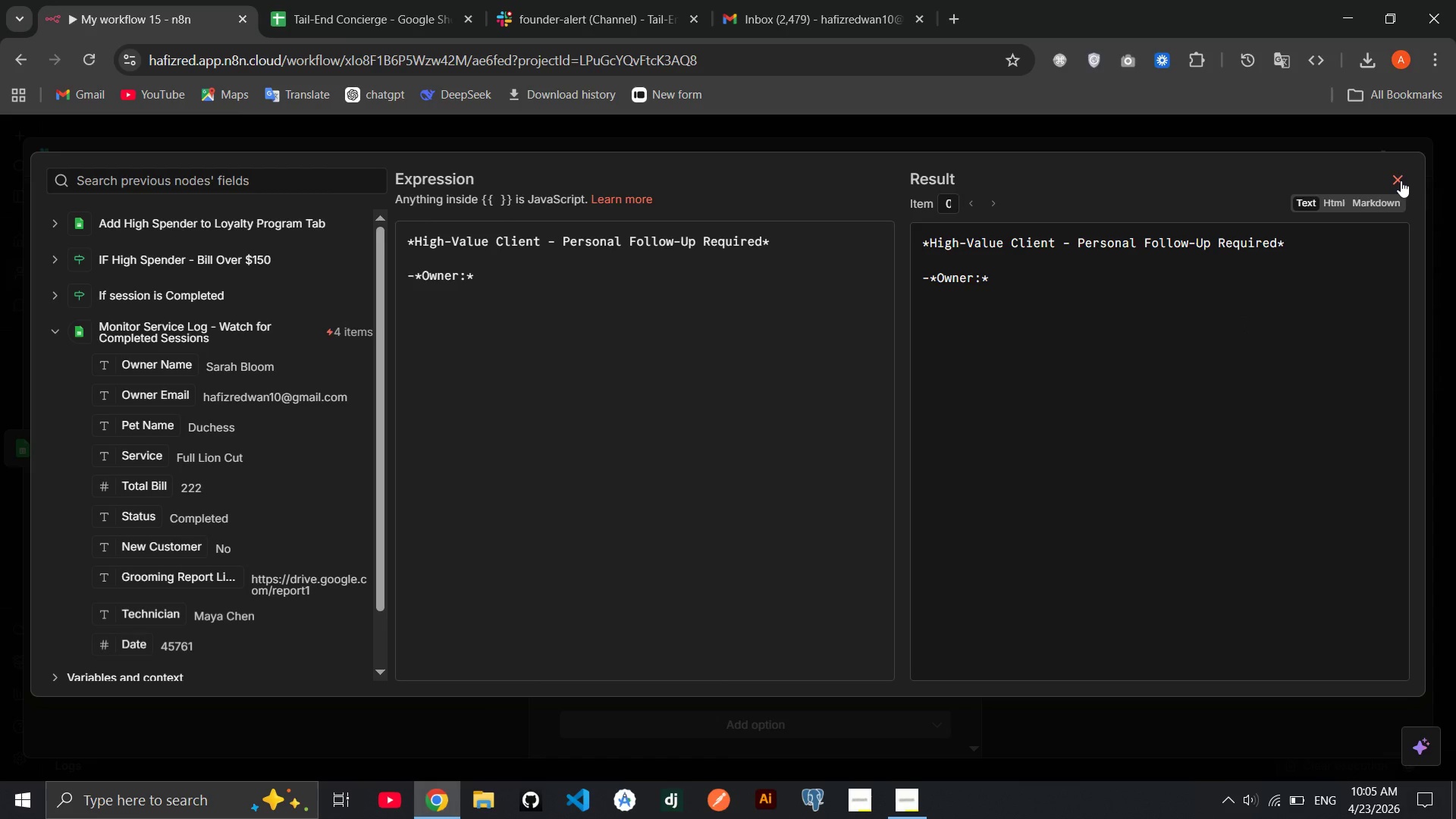 
left_click([1401, 180])
 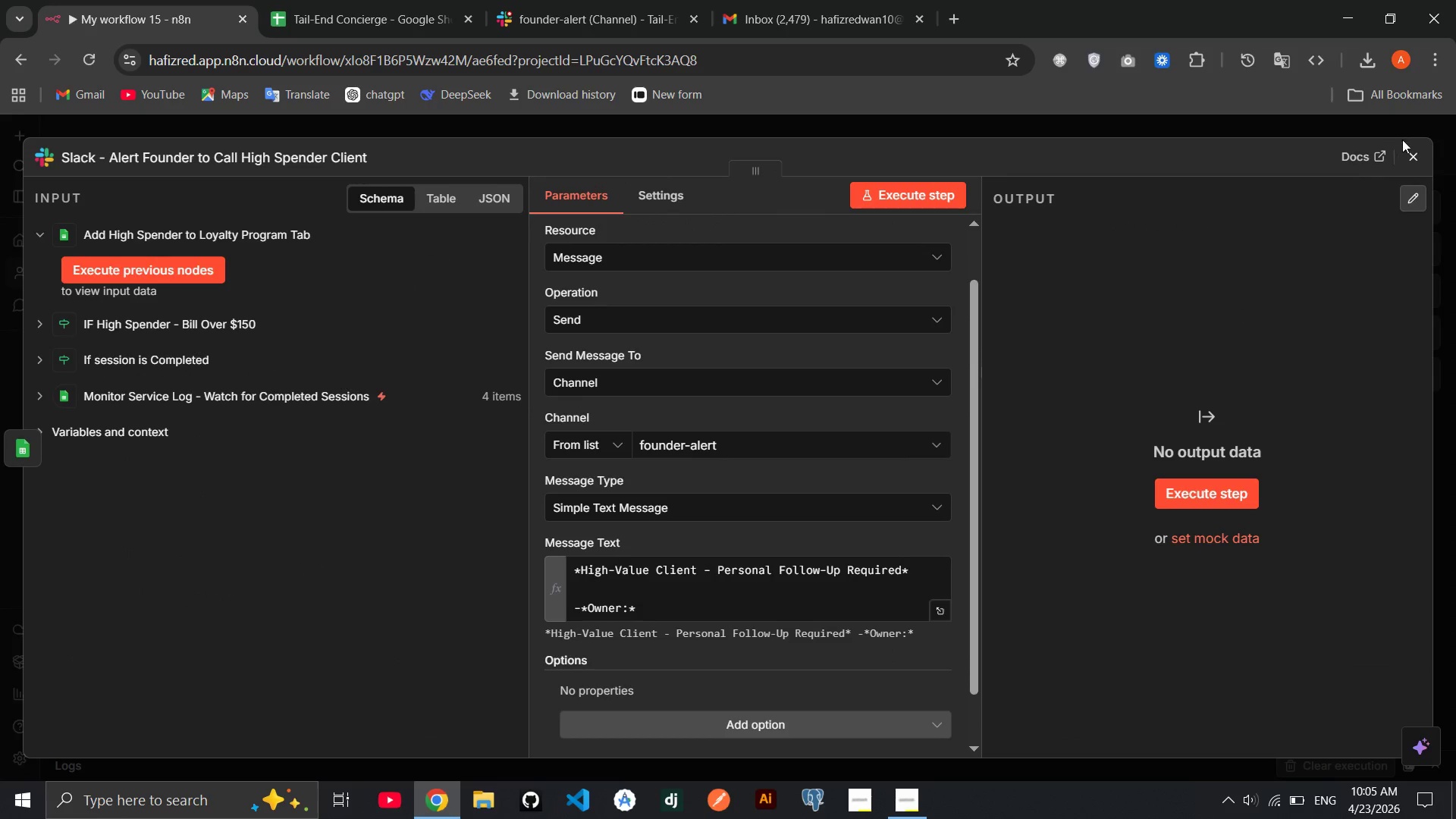 
left_click([1406, 143])
 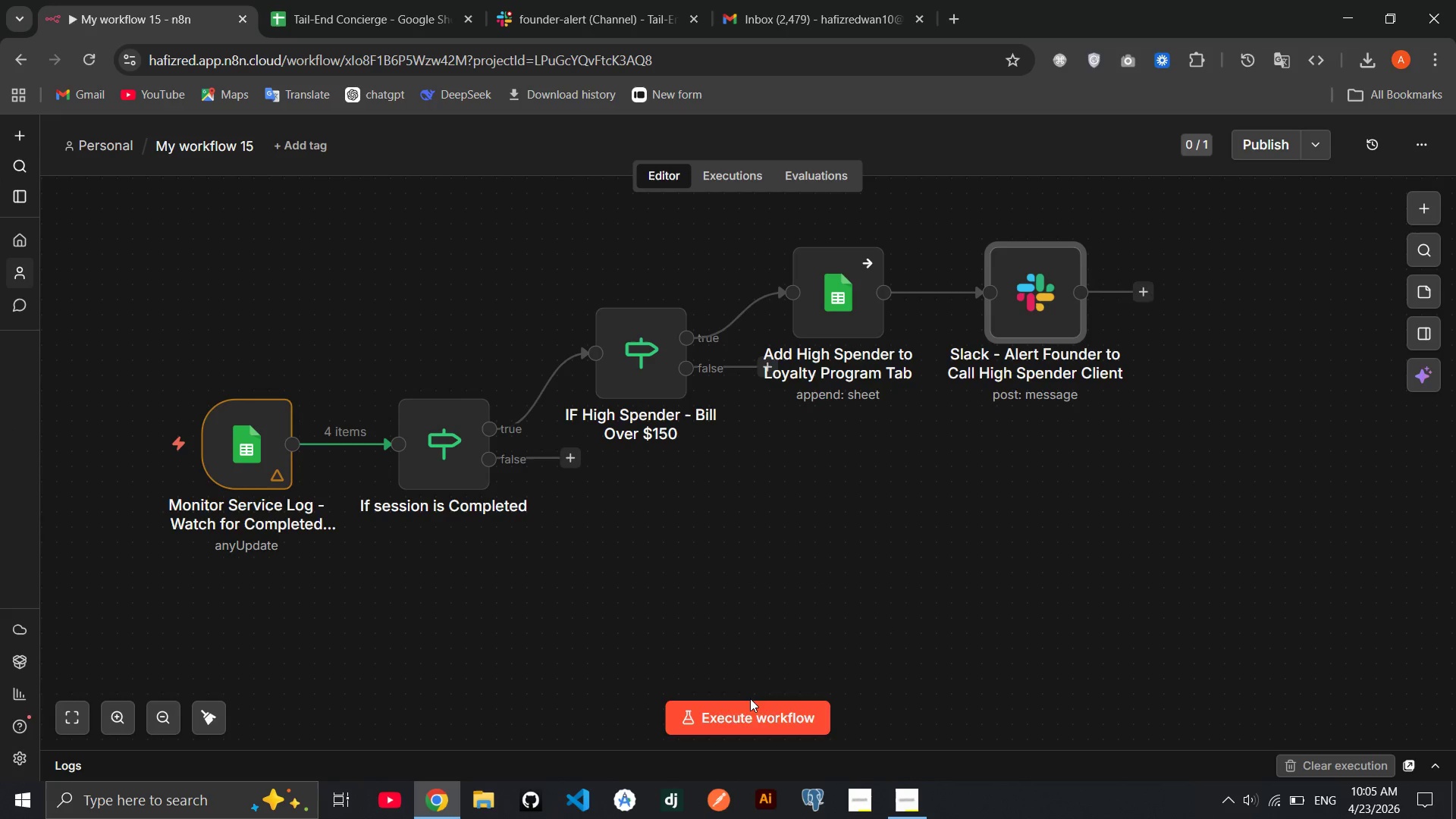 
left_click([738, 716])
 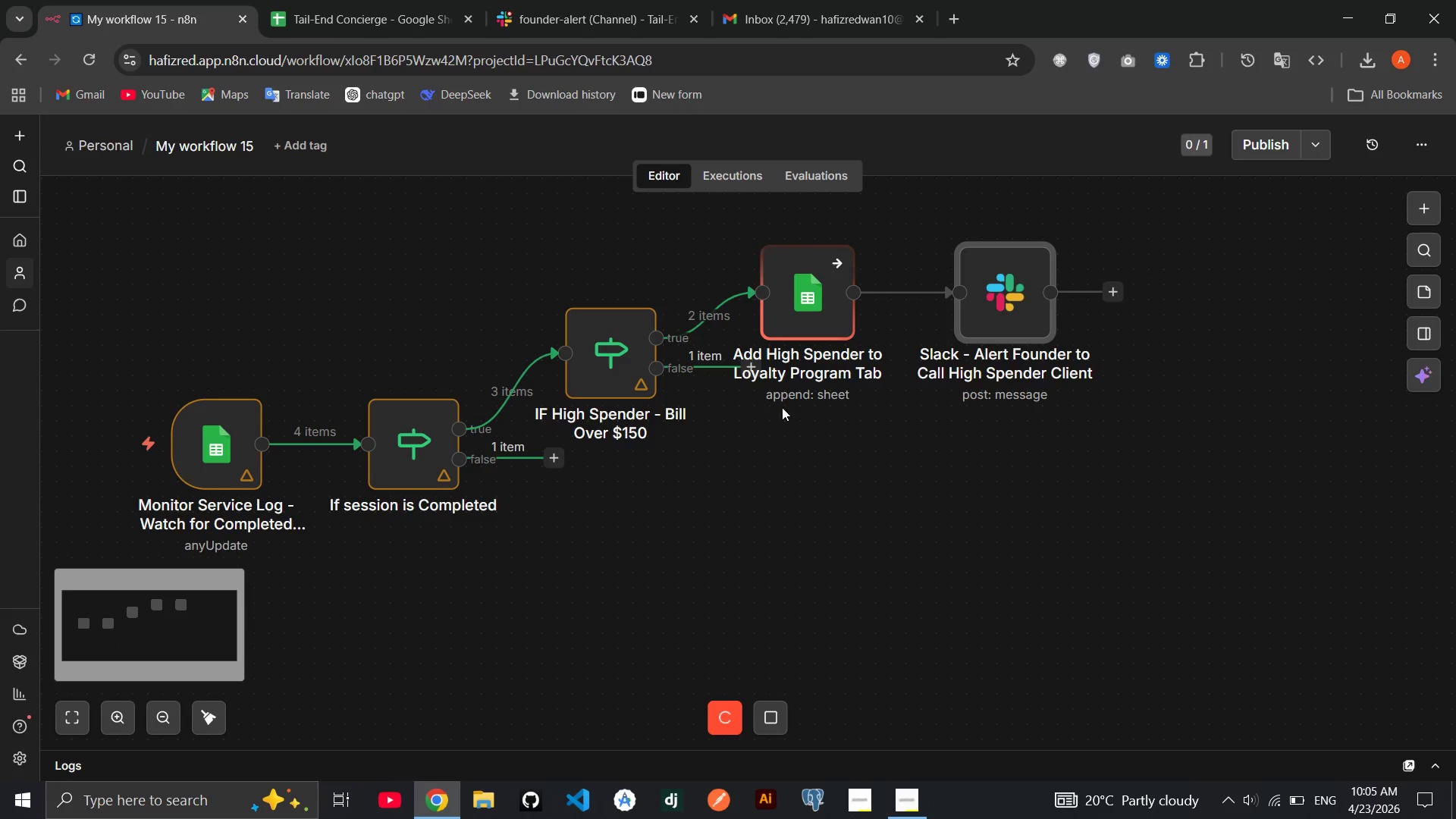 
wait(7.2)
 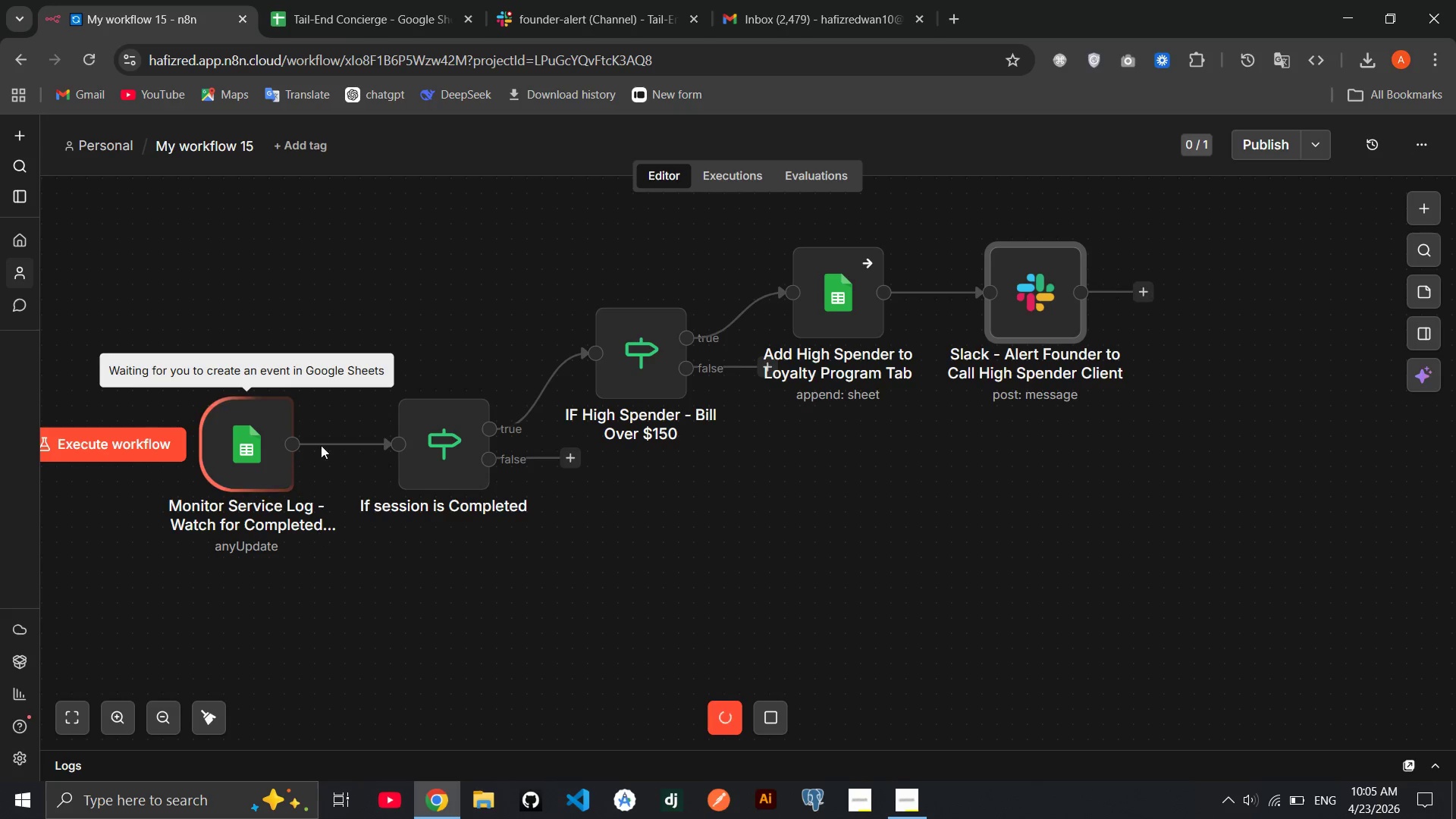 
double_click([999, 310])
 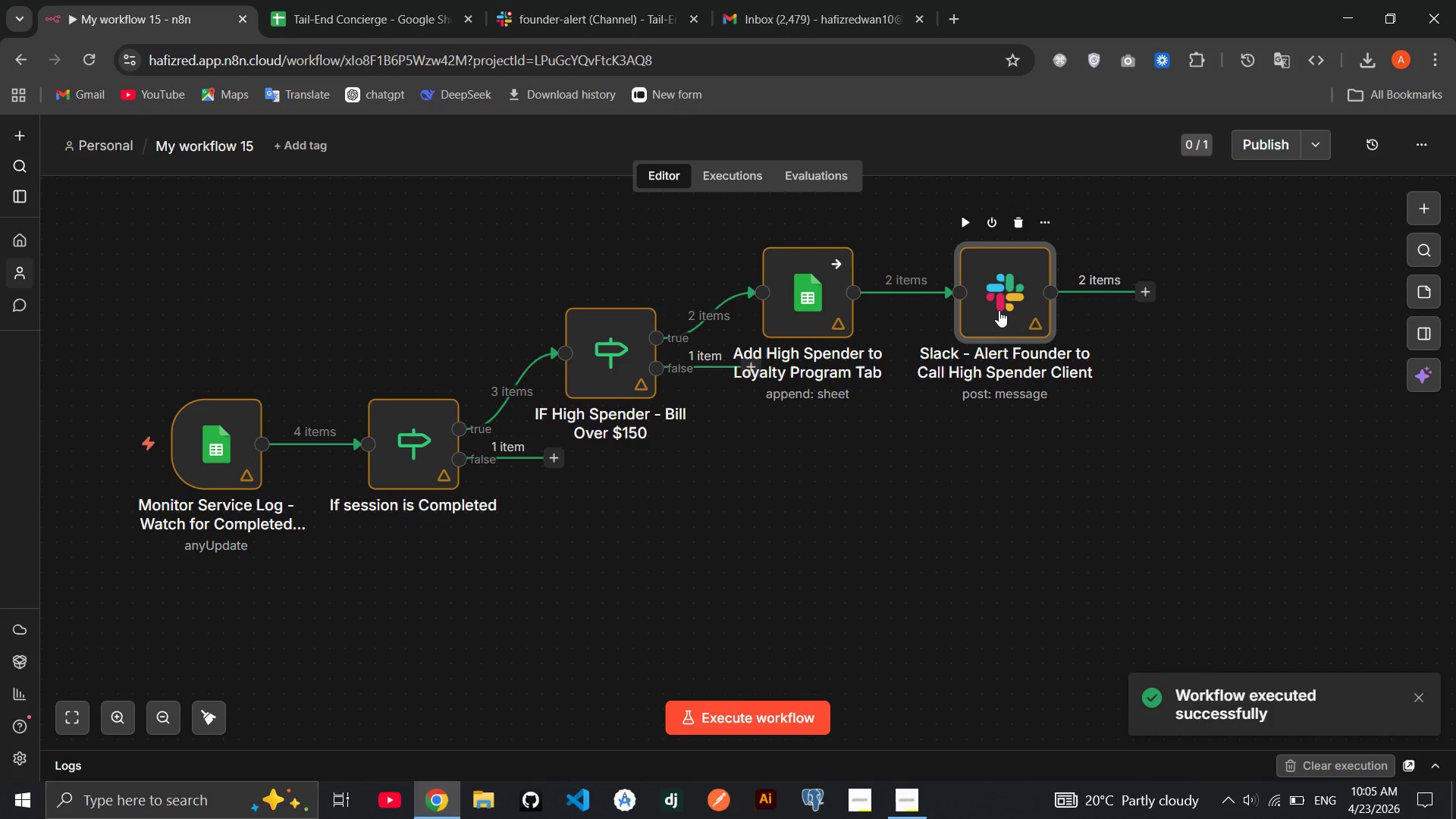 
triple_click([999, 310])
 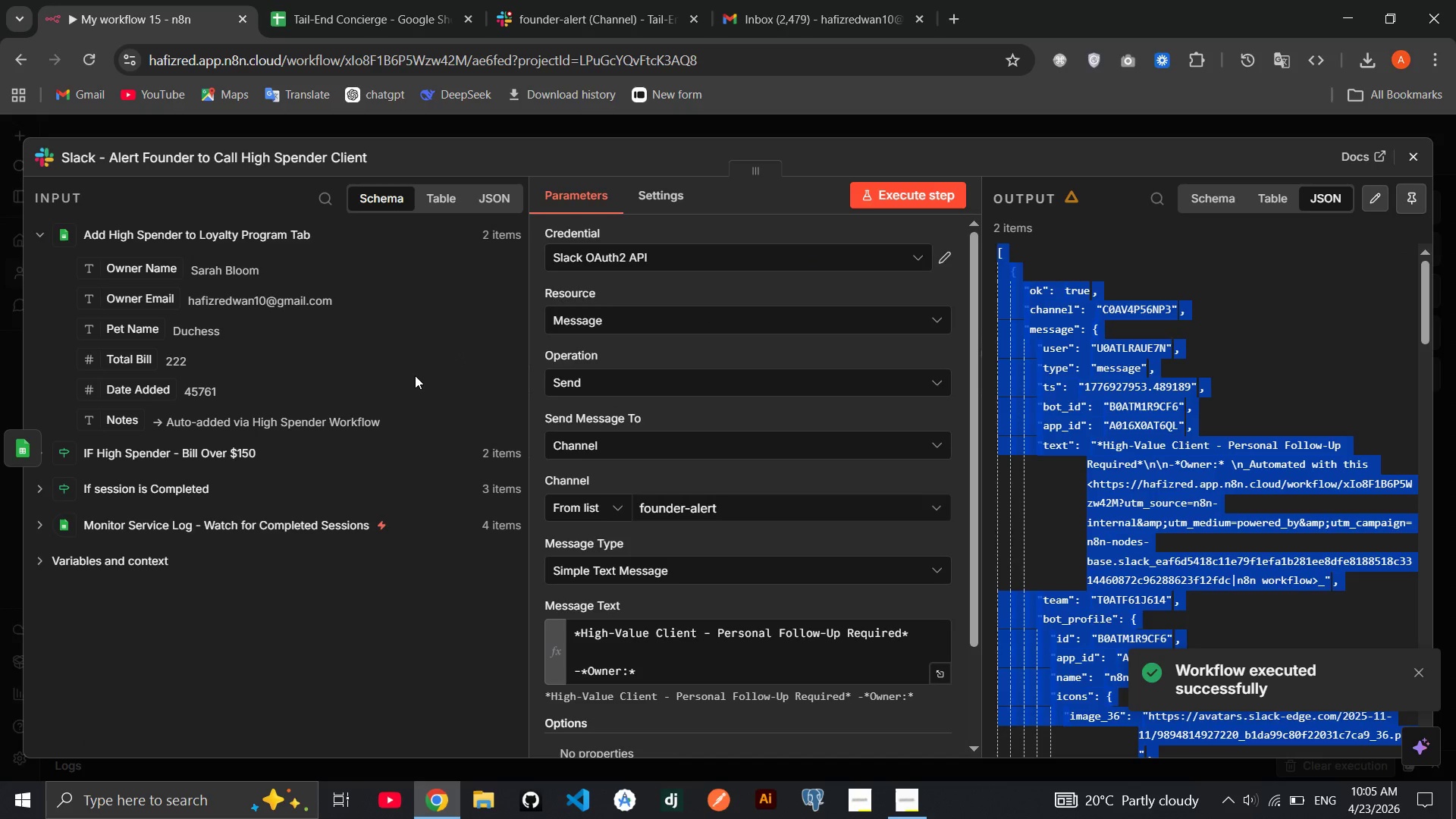 
left_click([383, 696])
 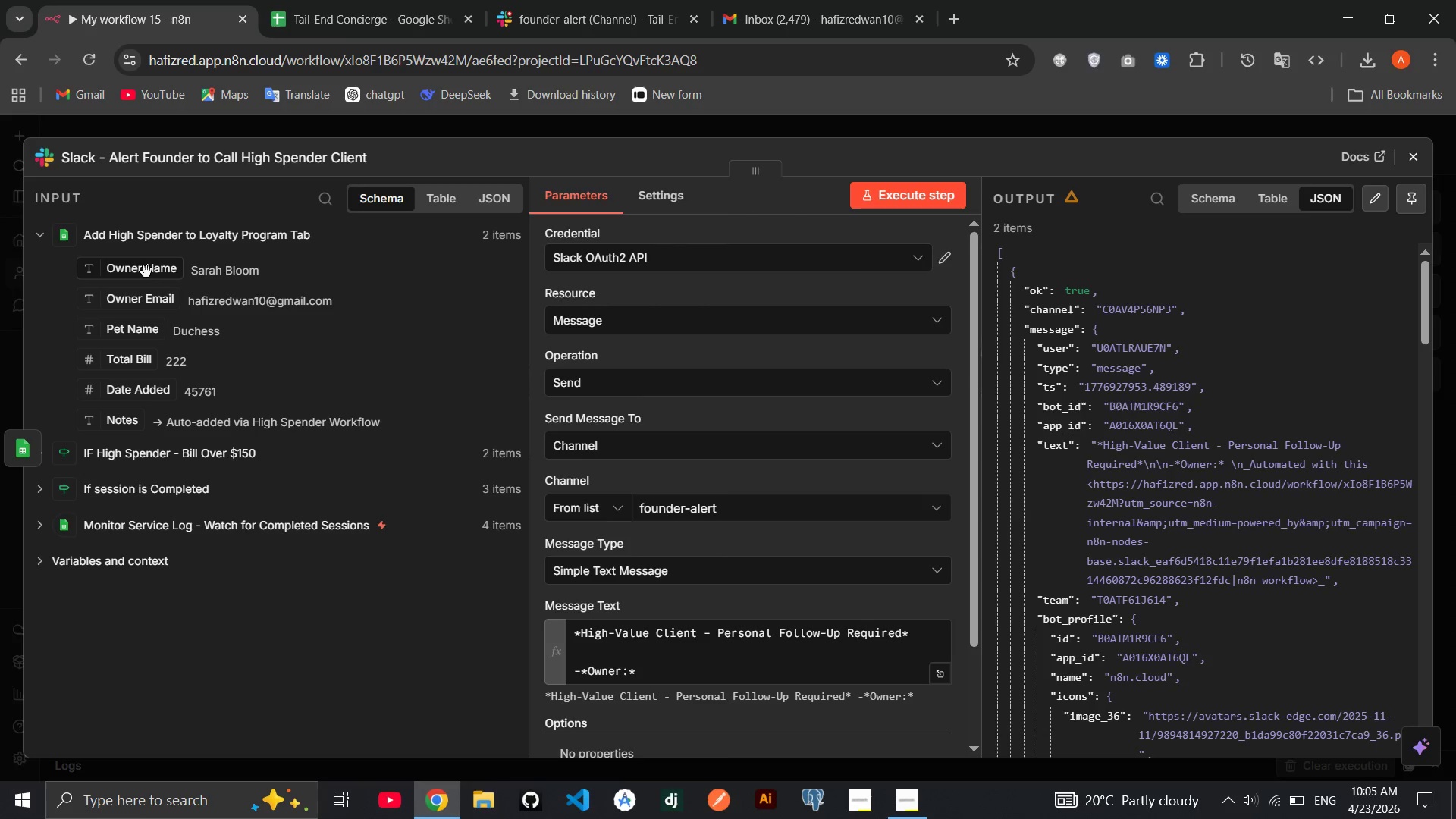 
left_click_drag(start_coordinate=[146, 271], to_coordinate=[661, 720])
 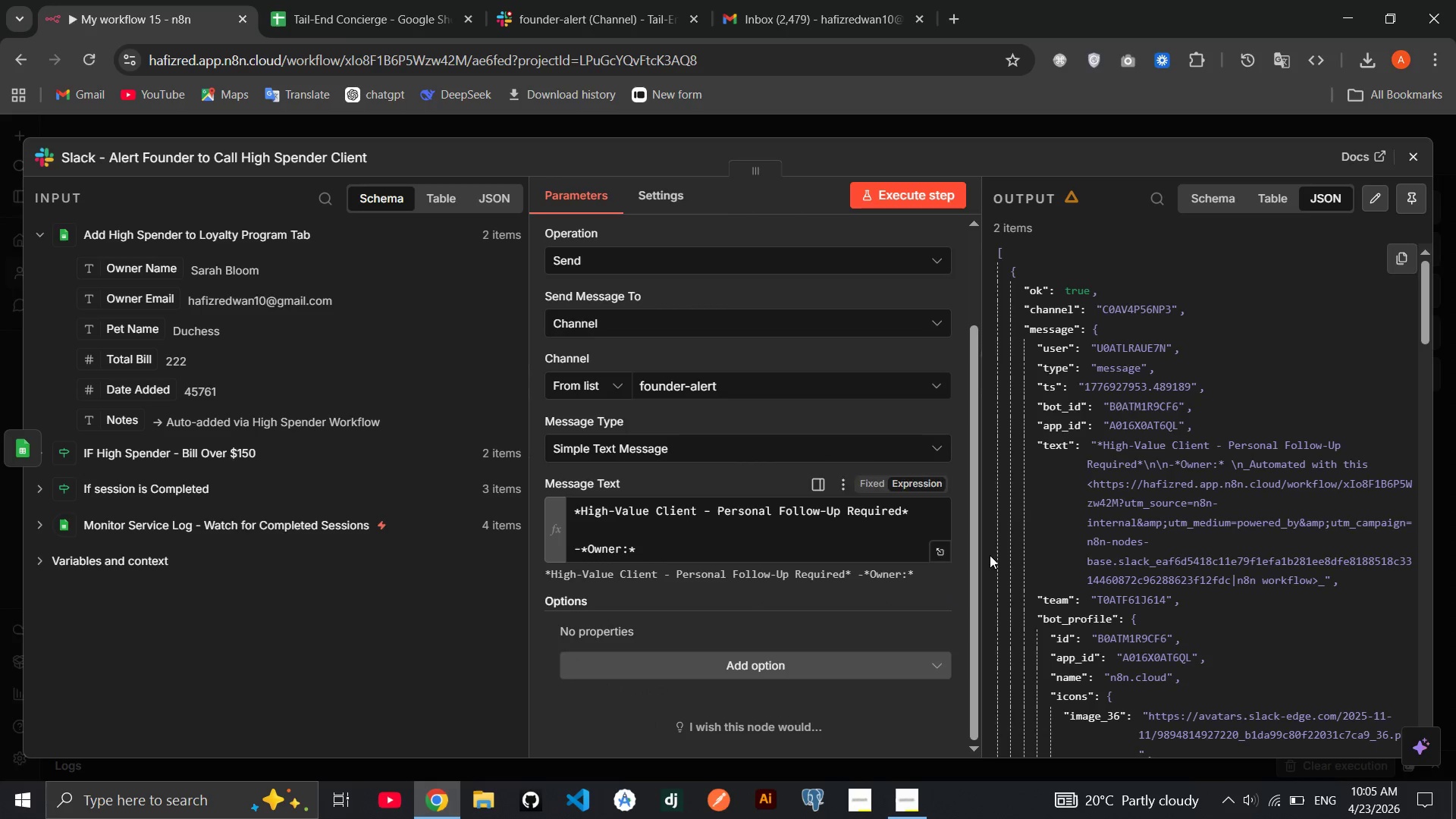 
left_click([937, 554])
 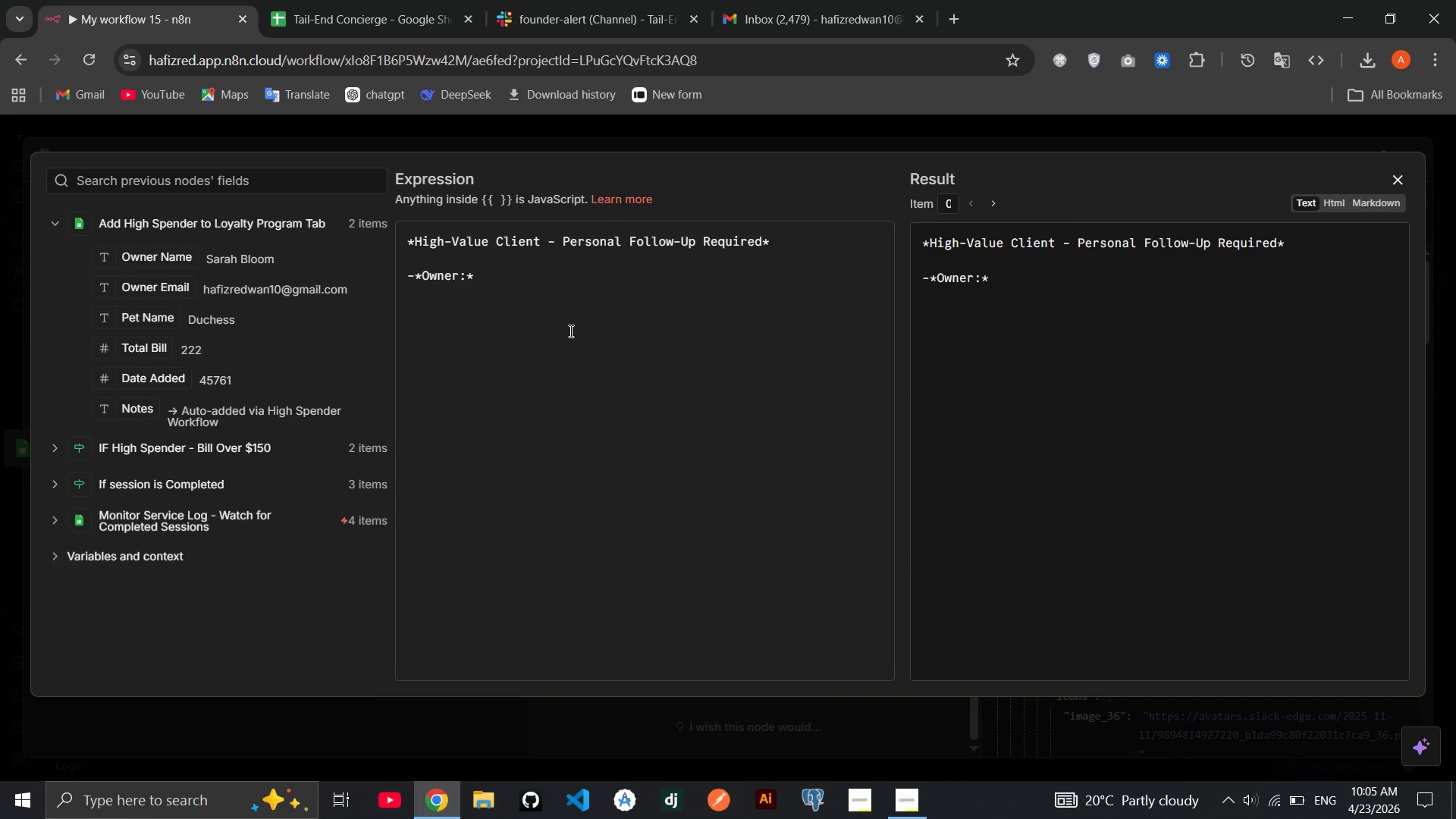 
left_click([571, 312])
 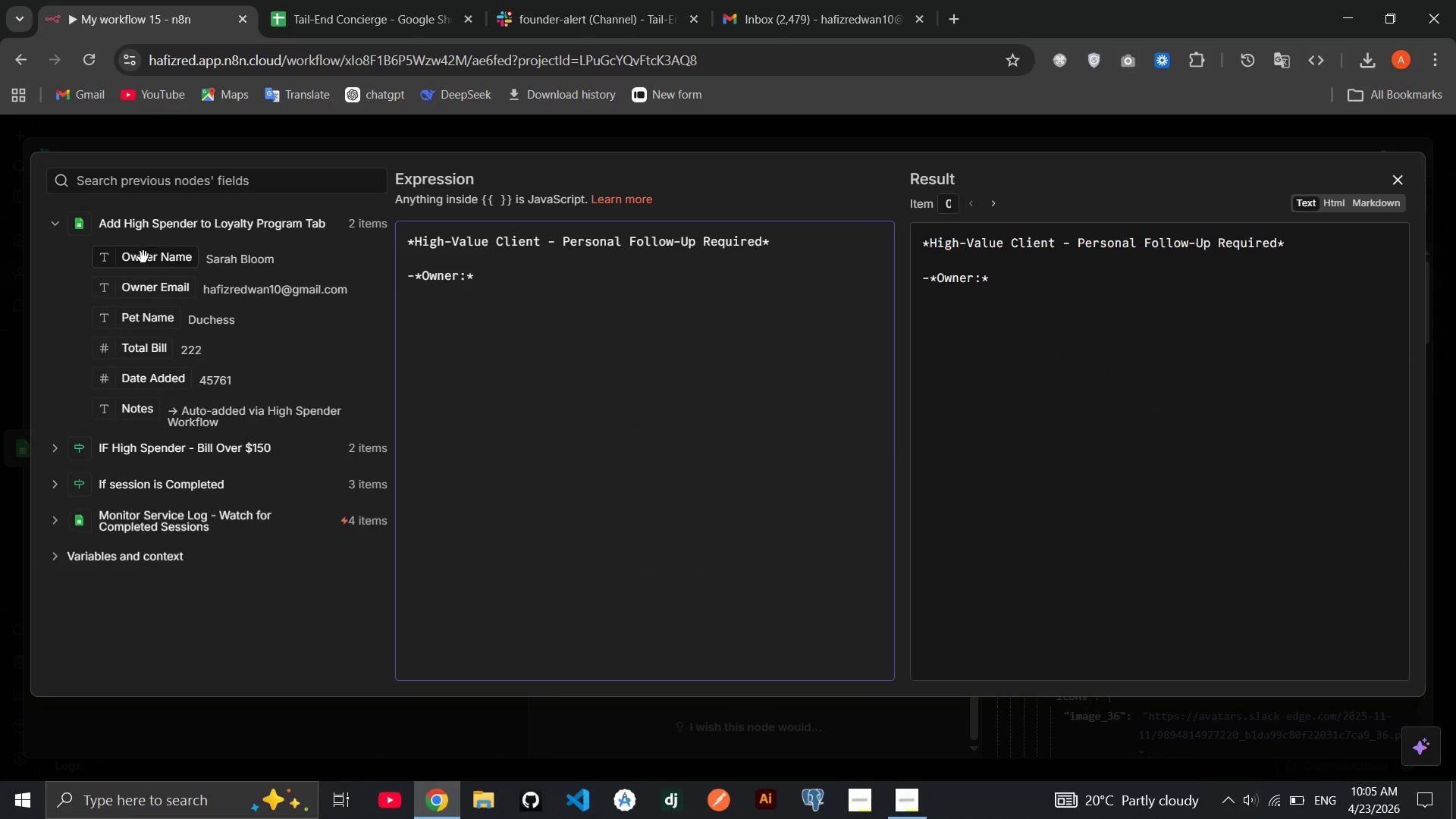 
left_click_drag(start_coordinate=[143, 258], to_coordinate=[535, 287])
 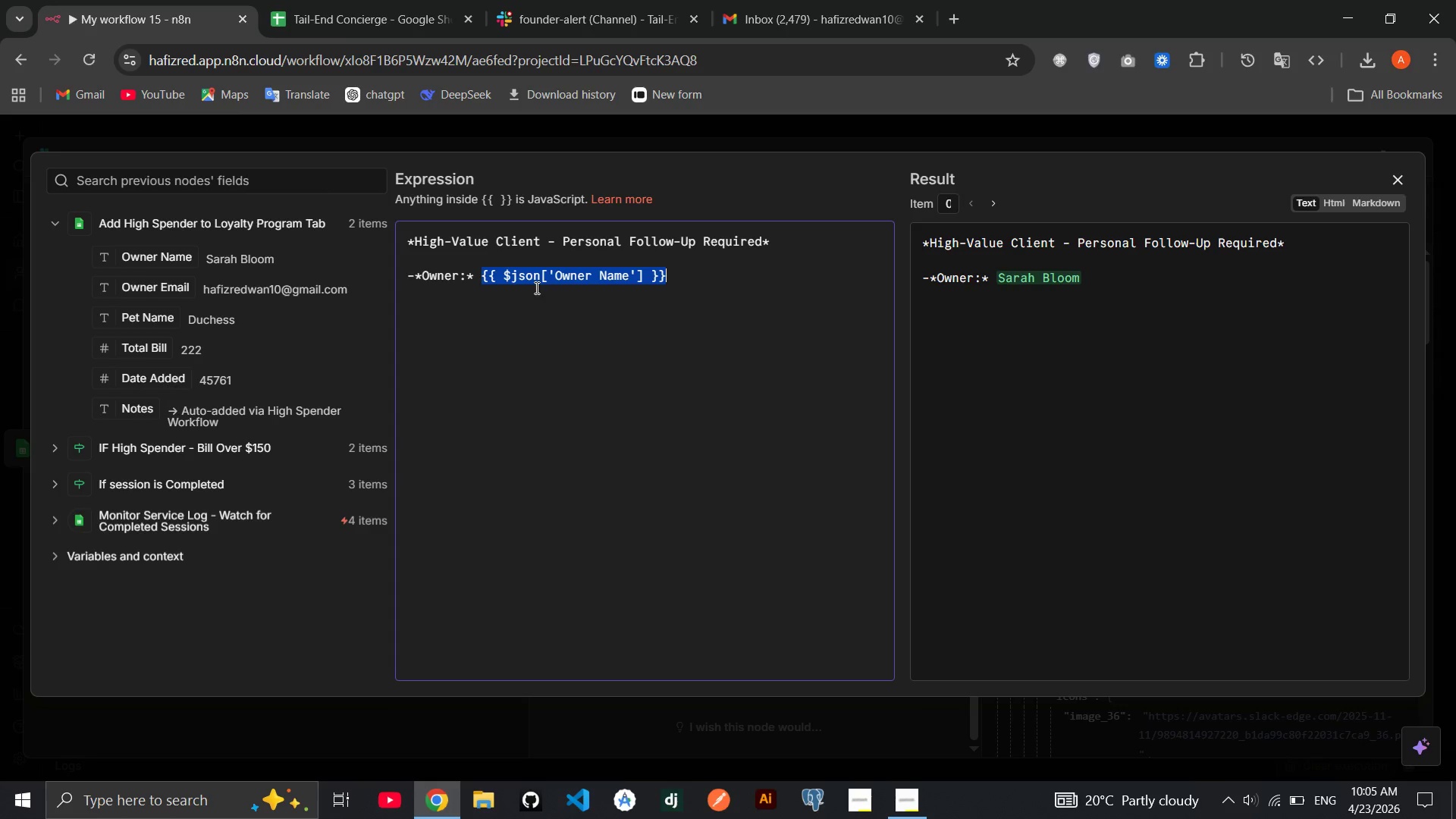 
key(ArrowRight)
 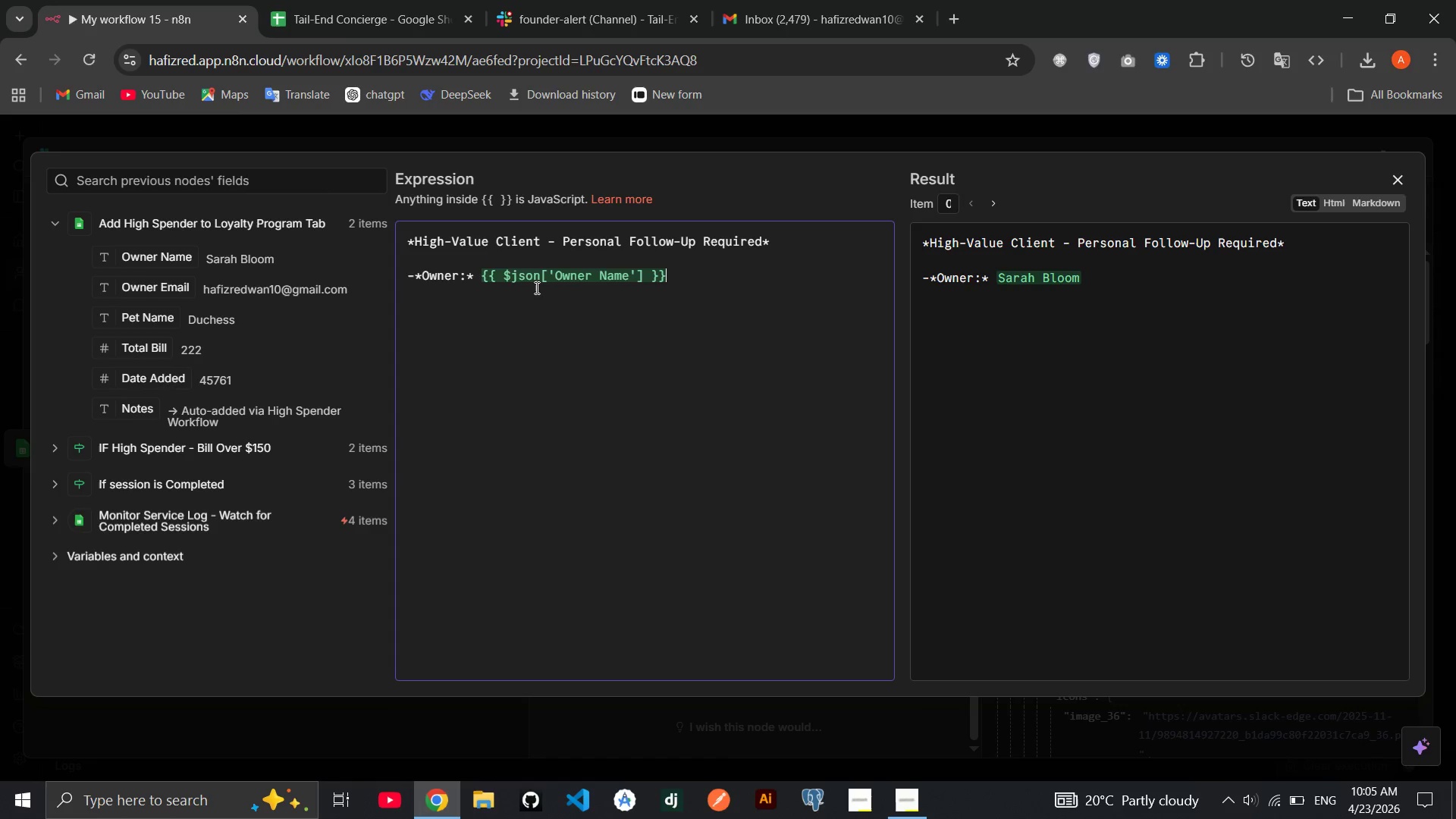 
key(Enter)
 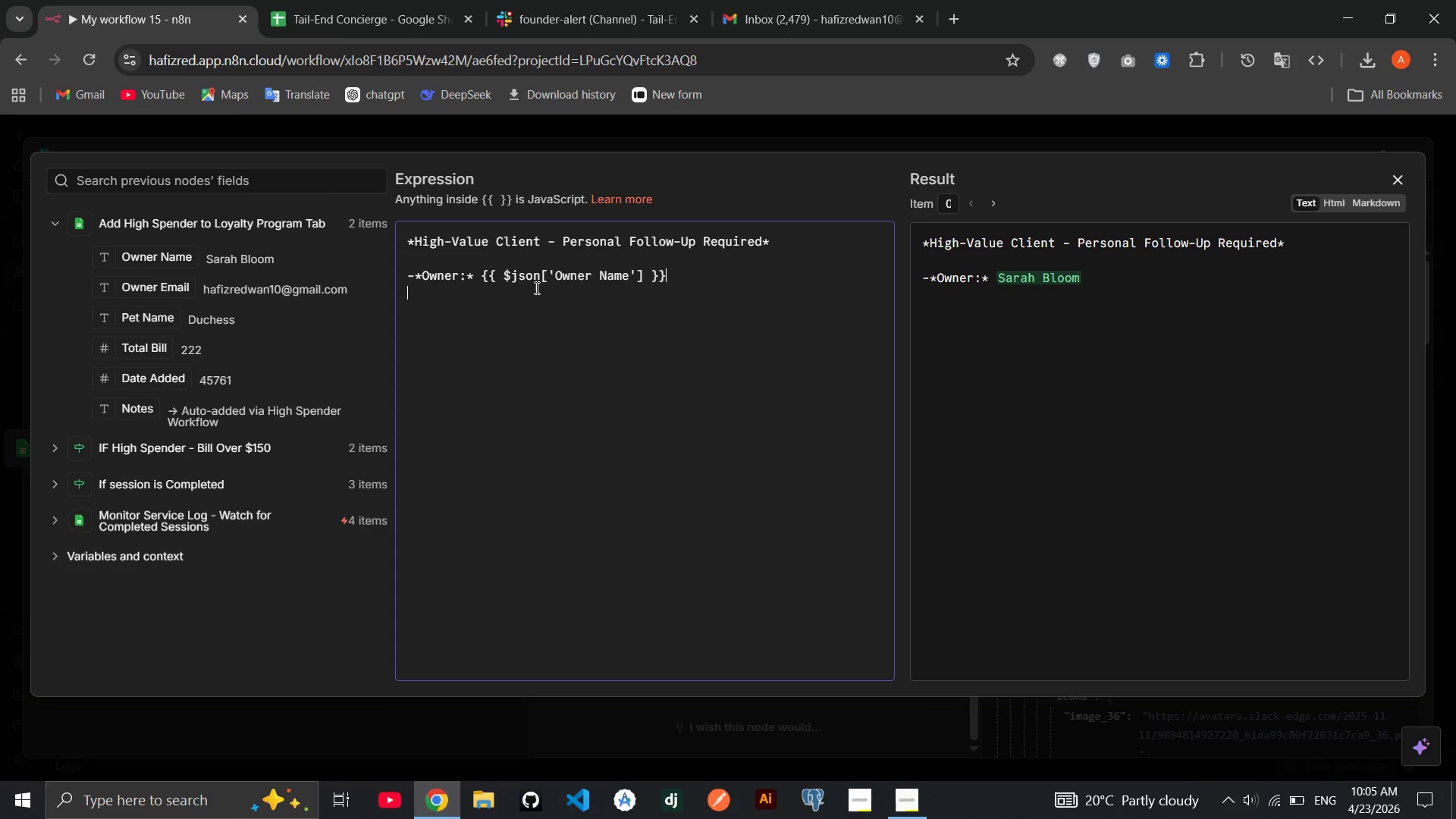 
hold_key(key=ShiftRight, duration=0.55)
 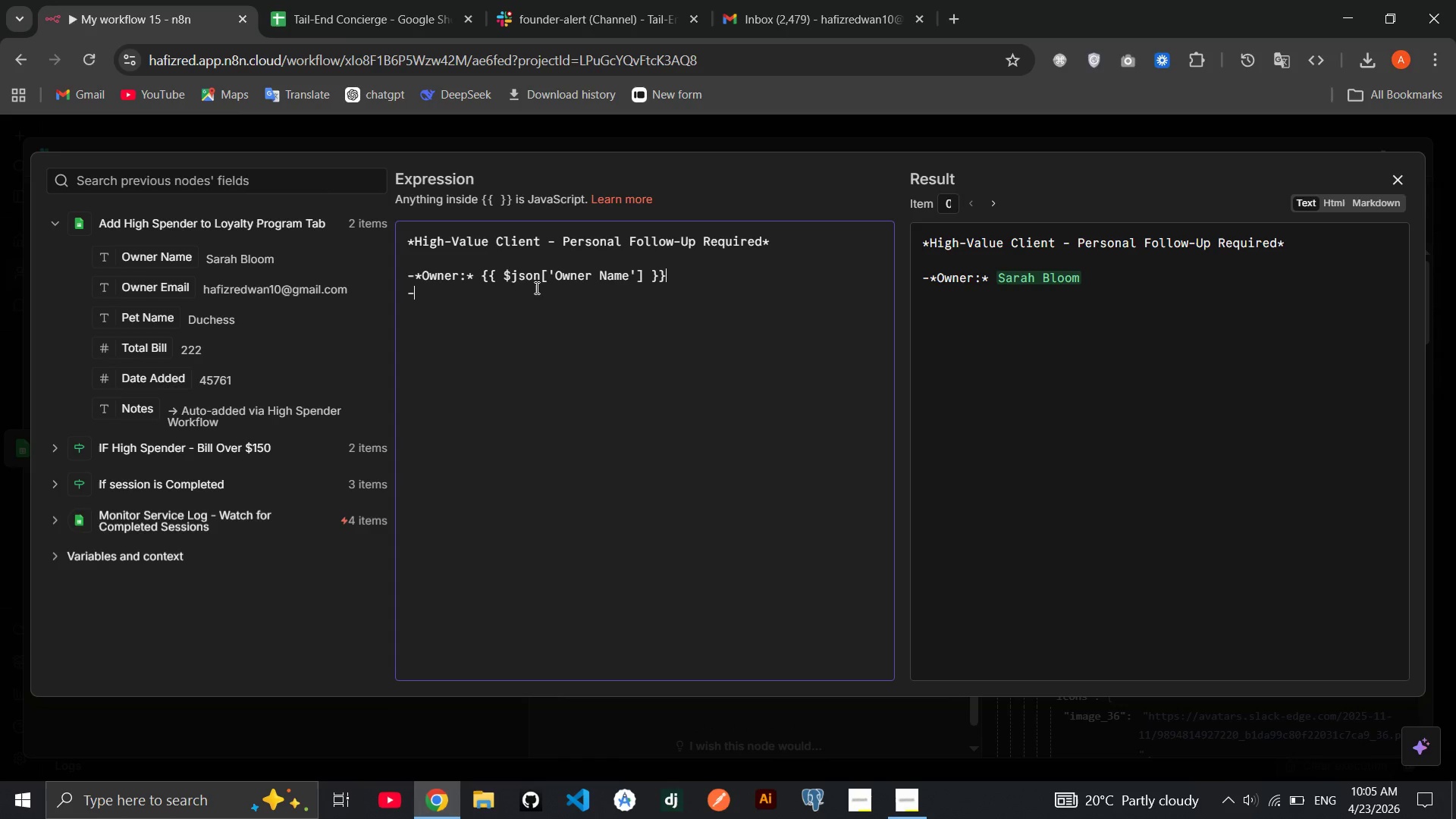 
type(-**)
 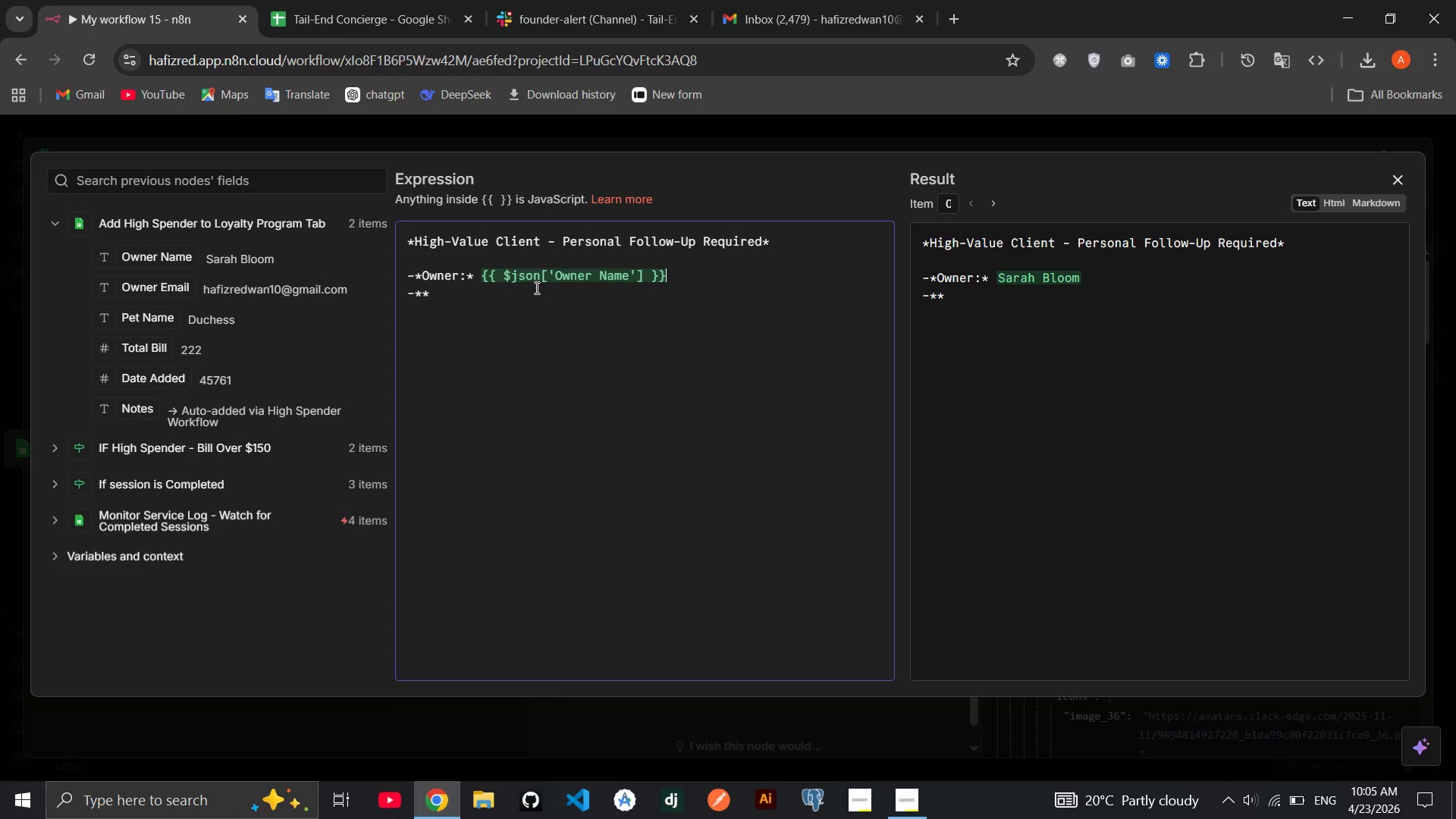 
key(ArrowLeft)
 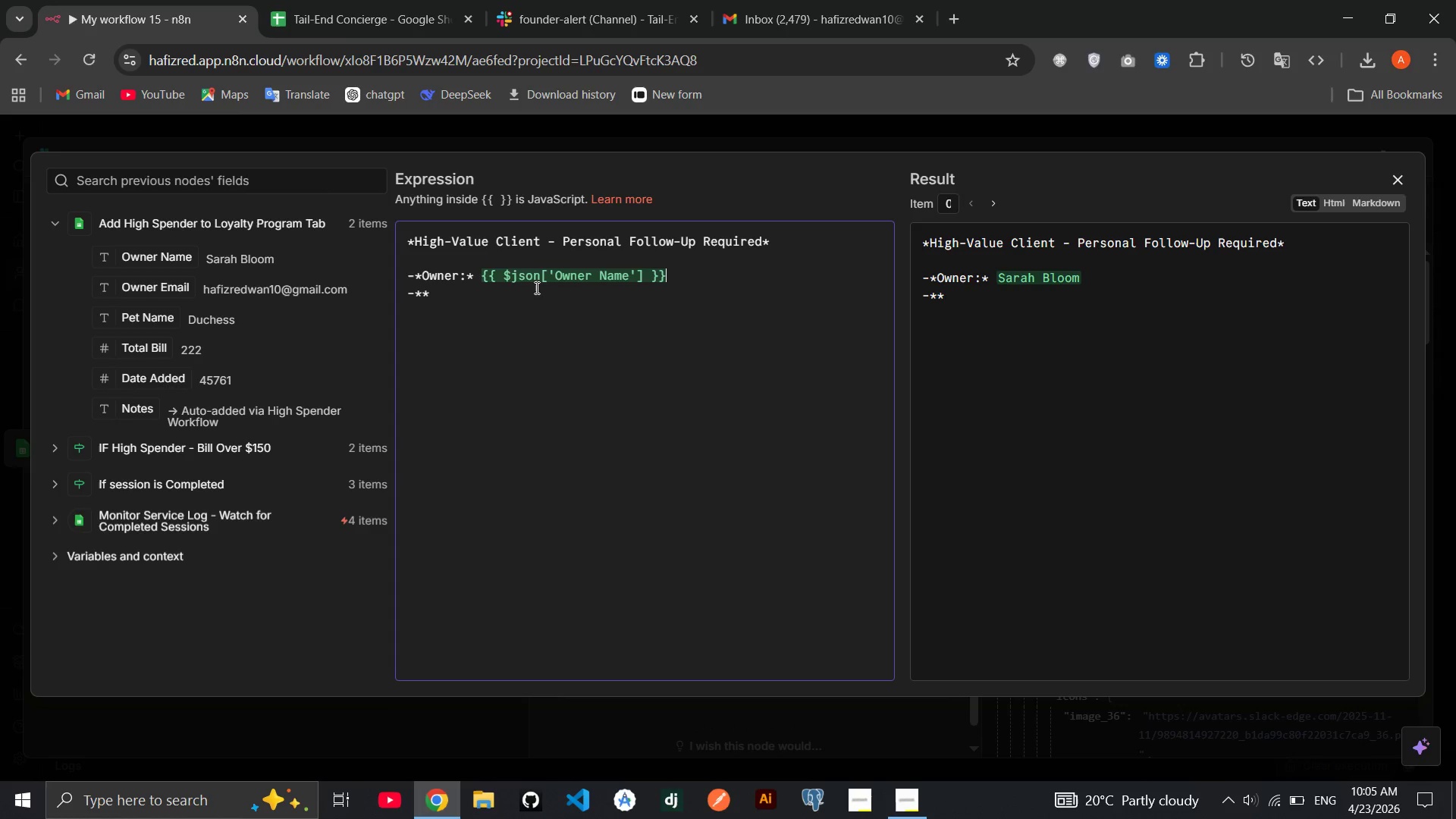 
type(Pet:)
 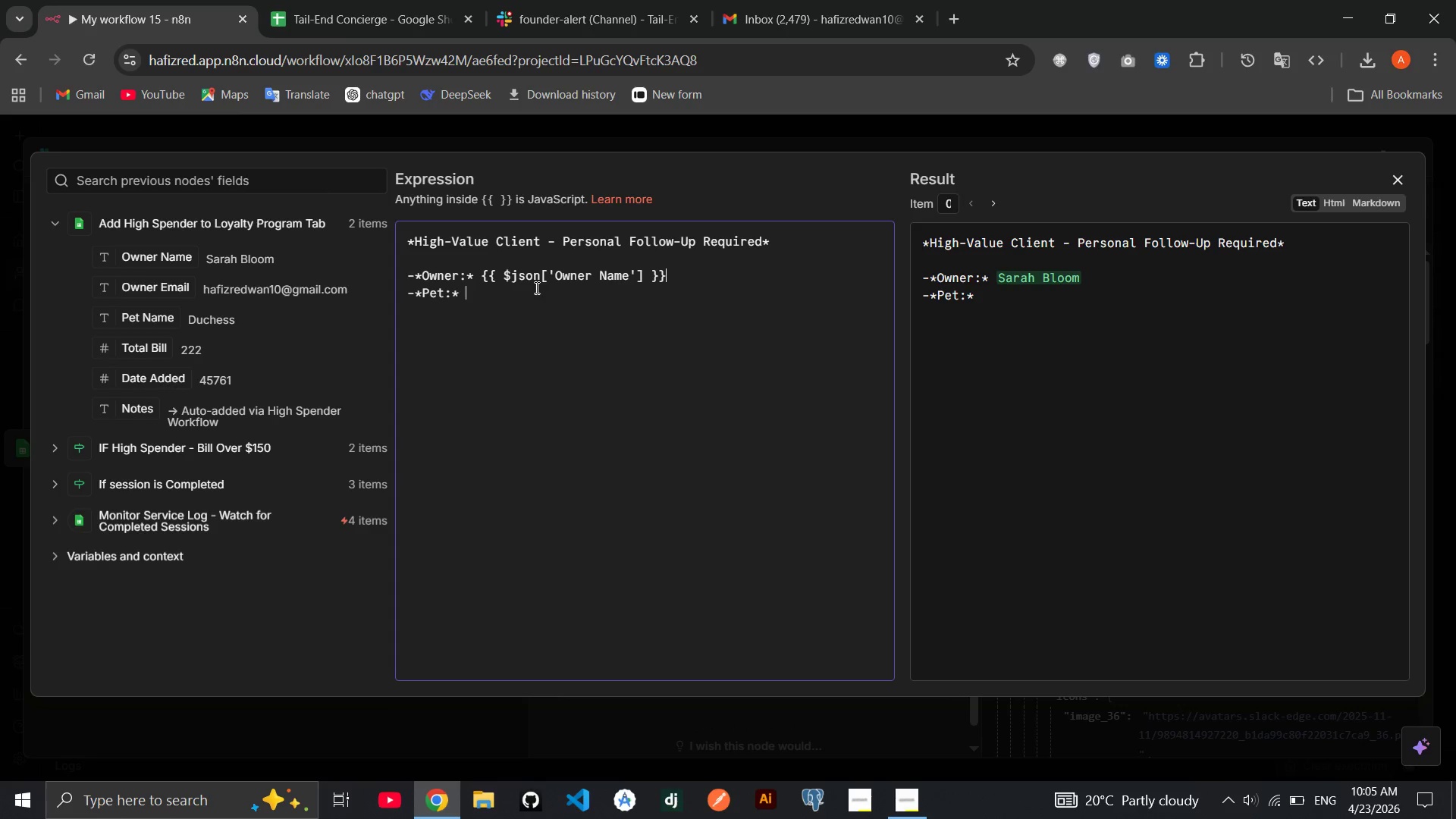 
 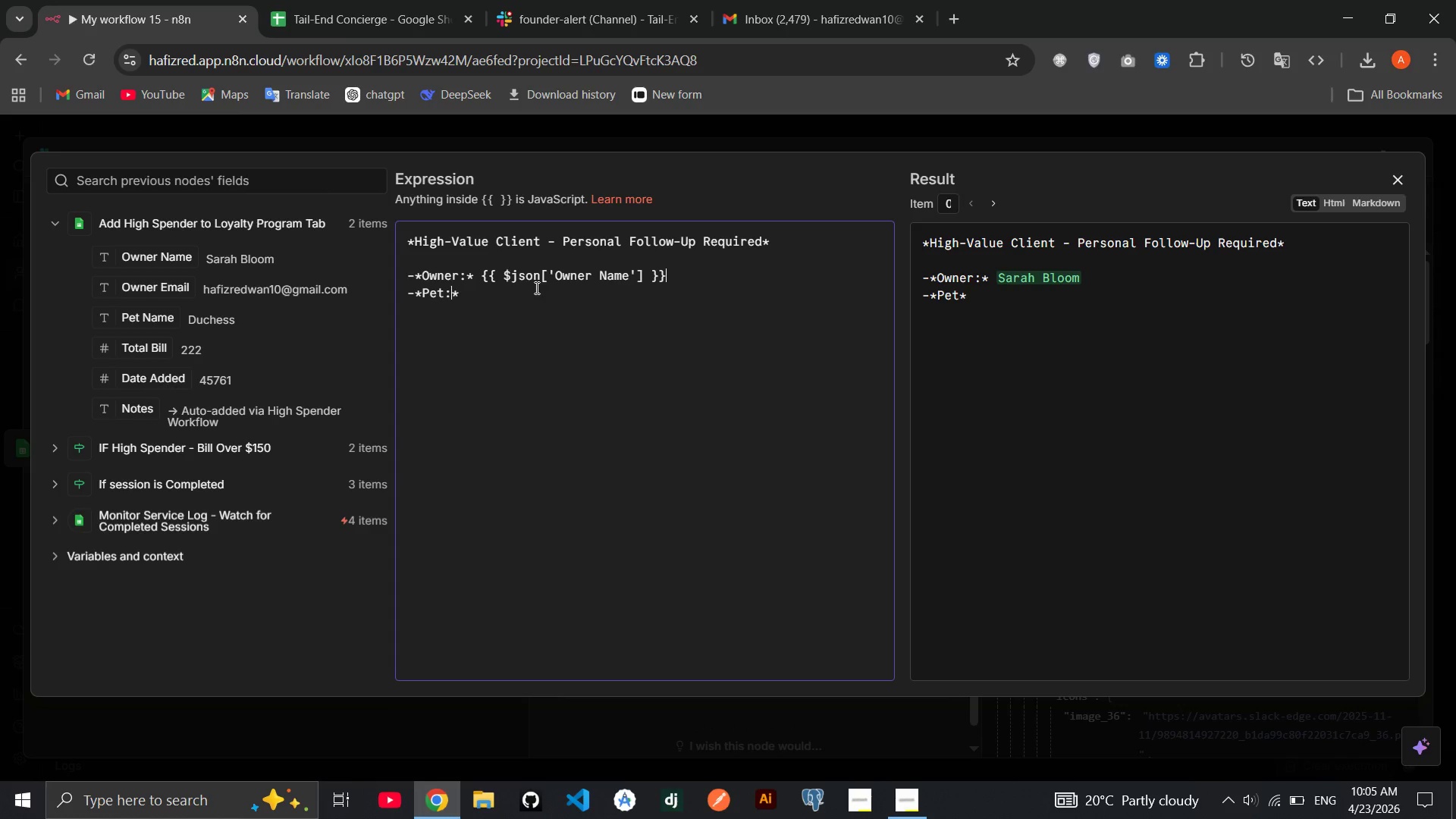 
key(ArrowRight)
 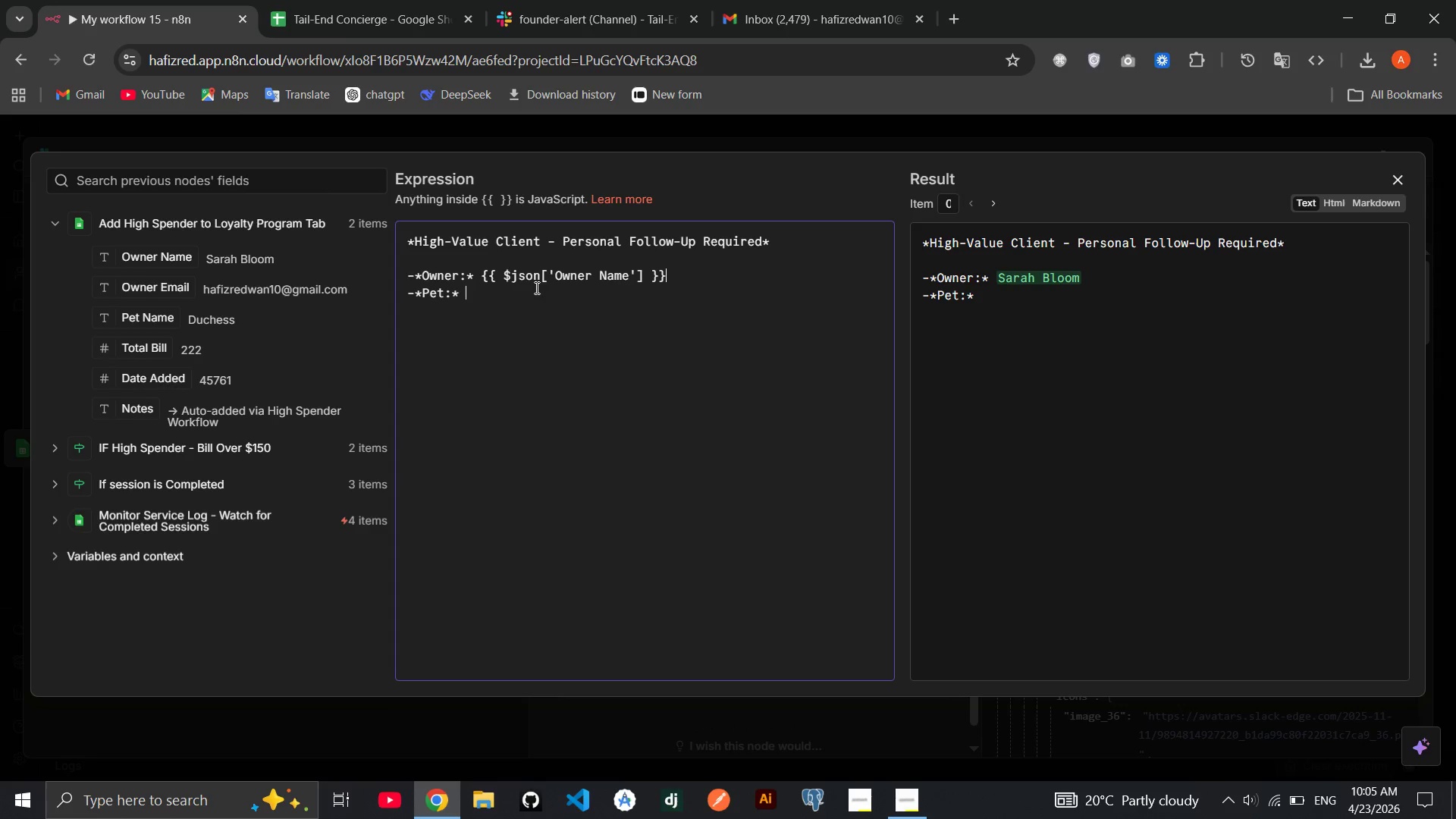 
key(Space)
 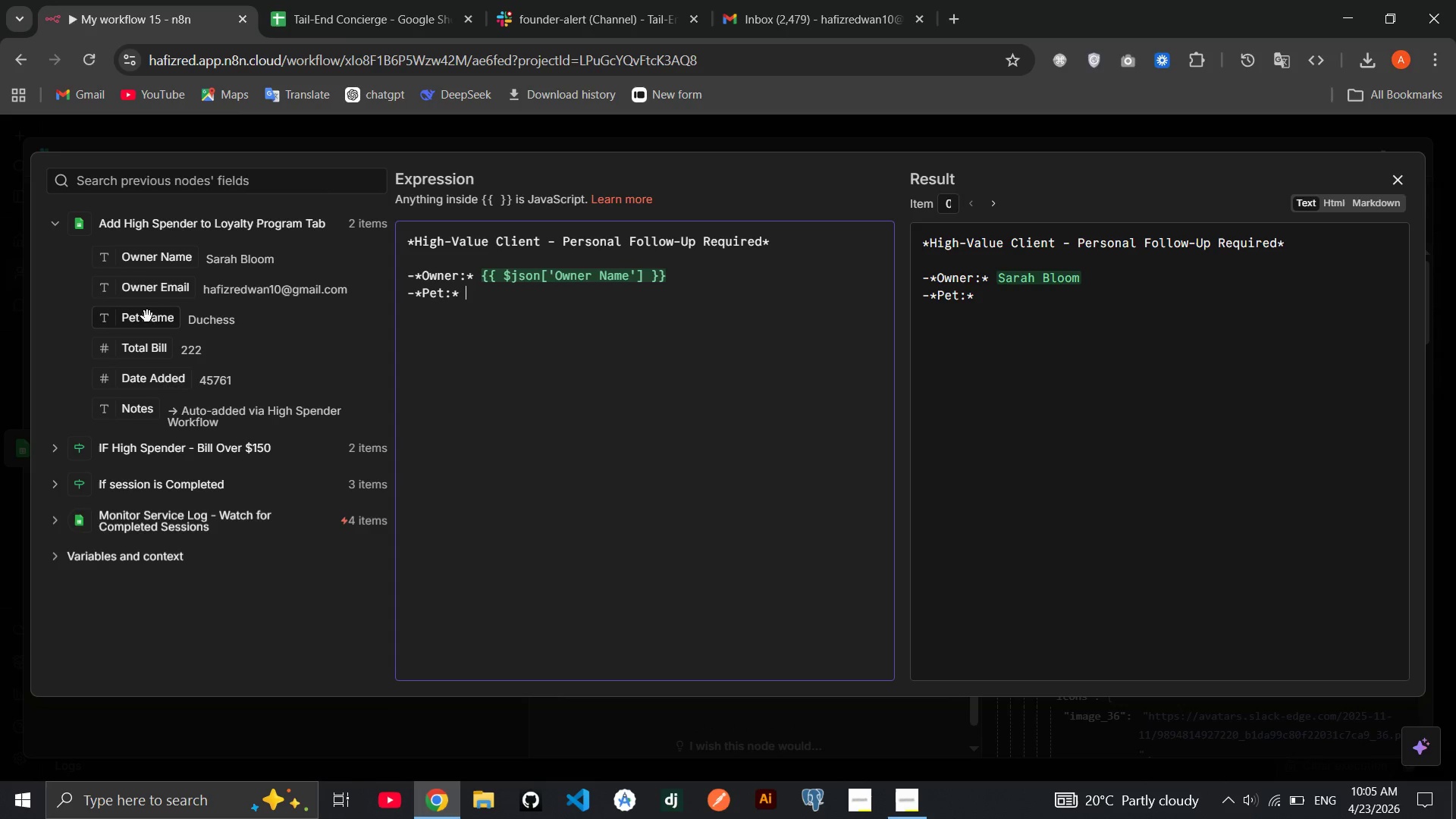 
left_click_drag(start_coordinate=[147, 316], to_coordinate=[507, 315])
 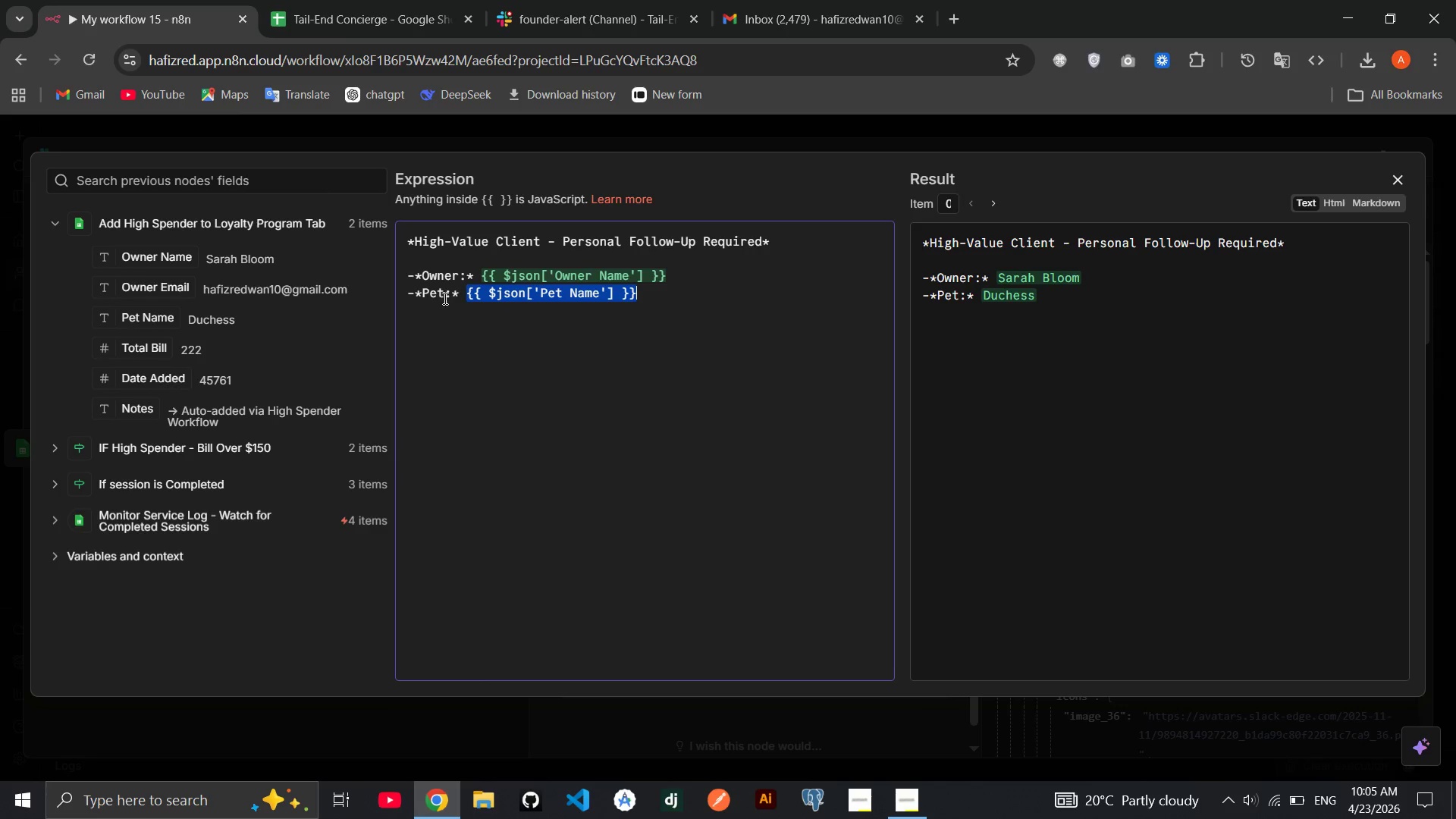 
left_click([444, 296])
 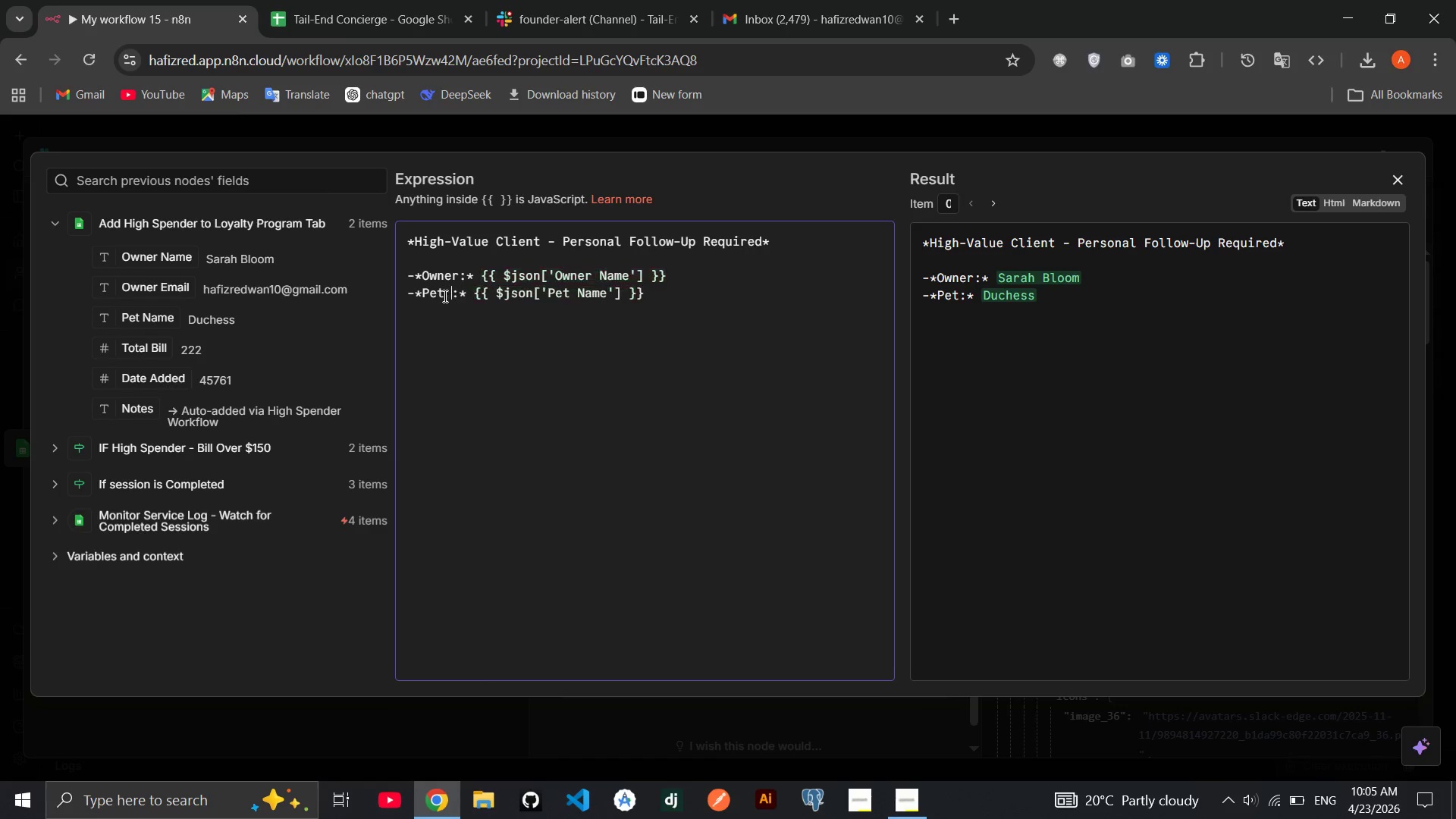 
type( Name[End])
 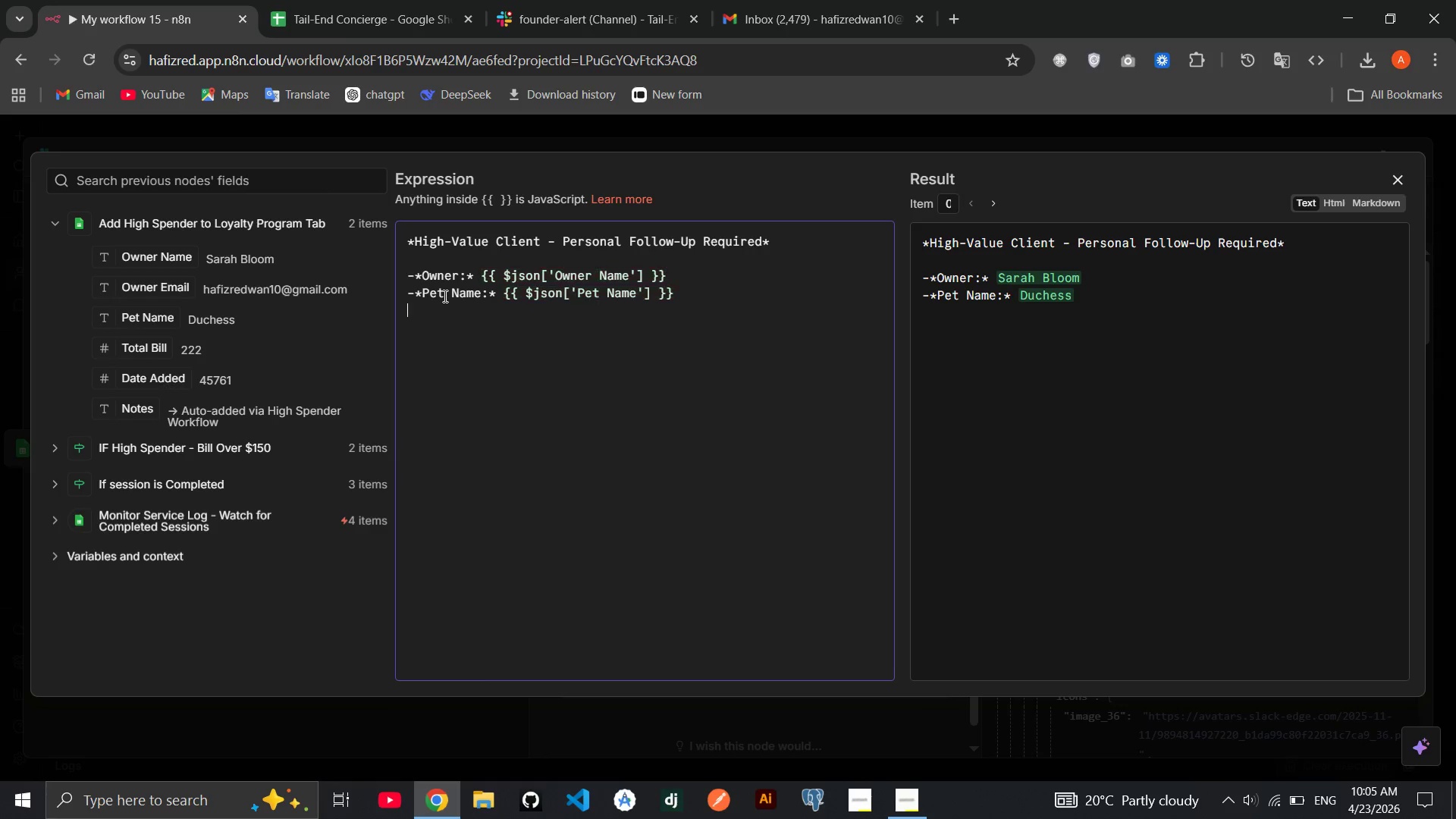 
key(Enter)
 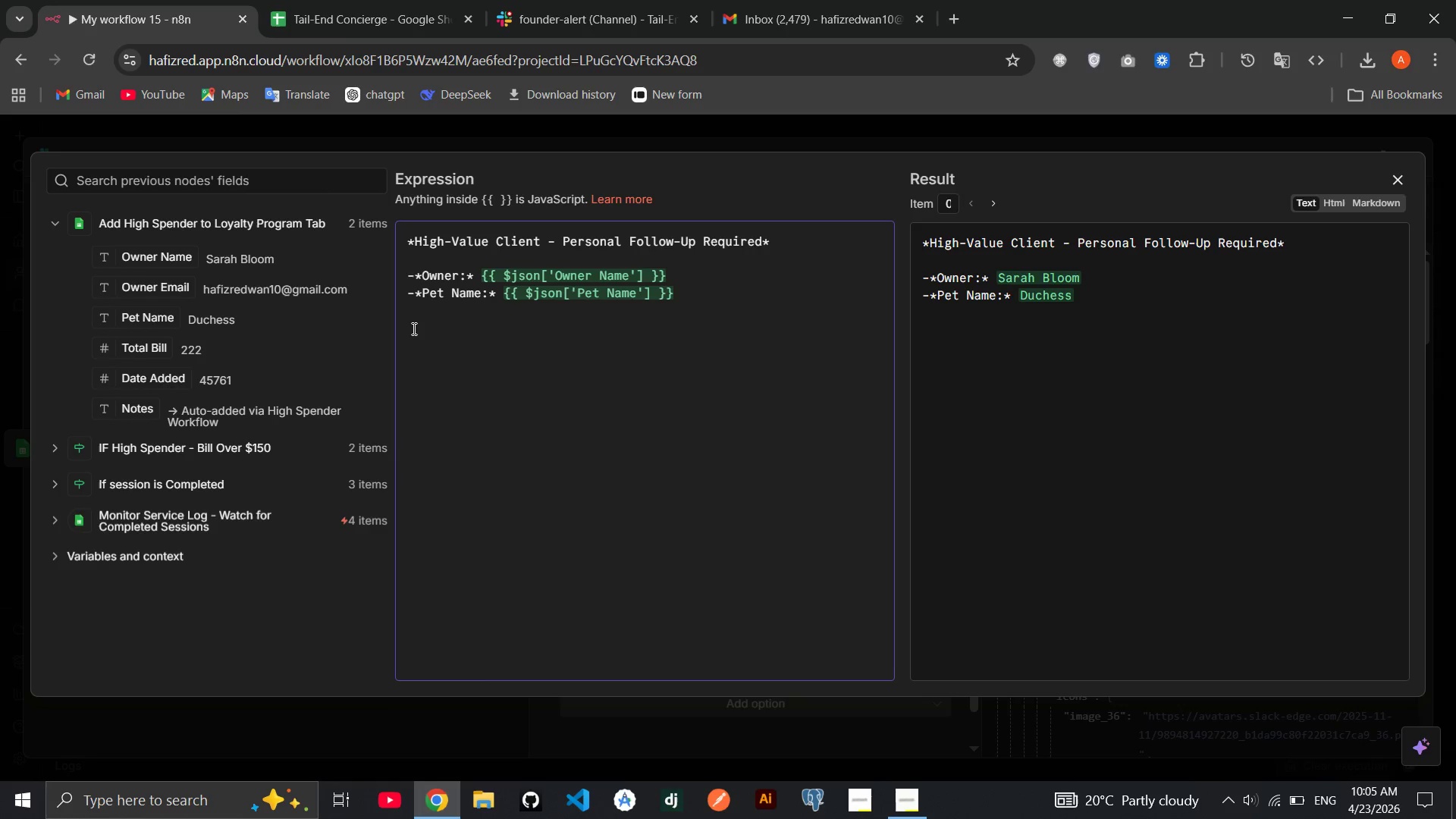 
type(-**)
 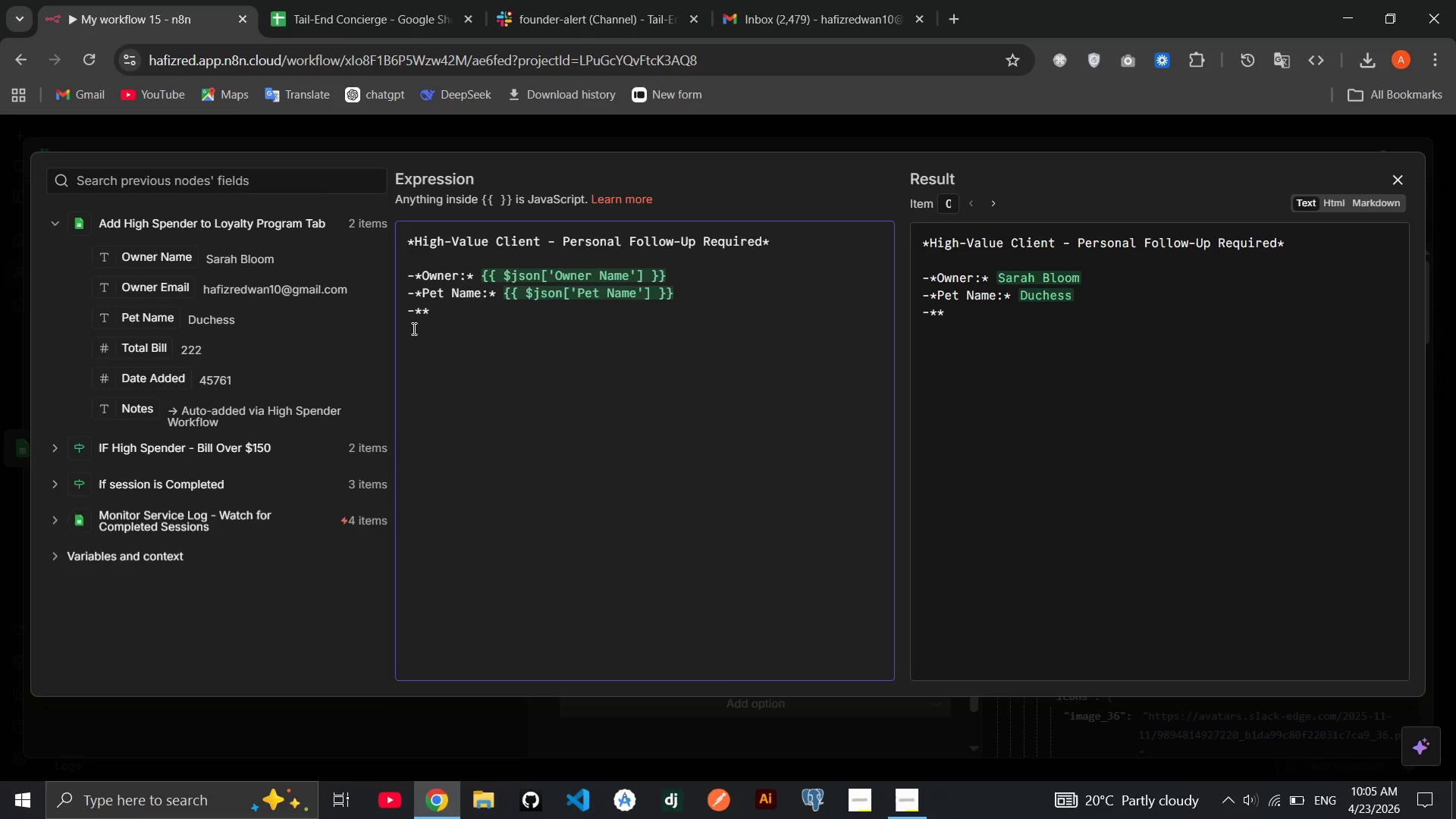 
key(ArrowLeft)
 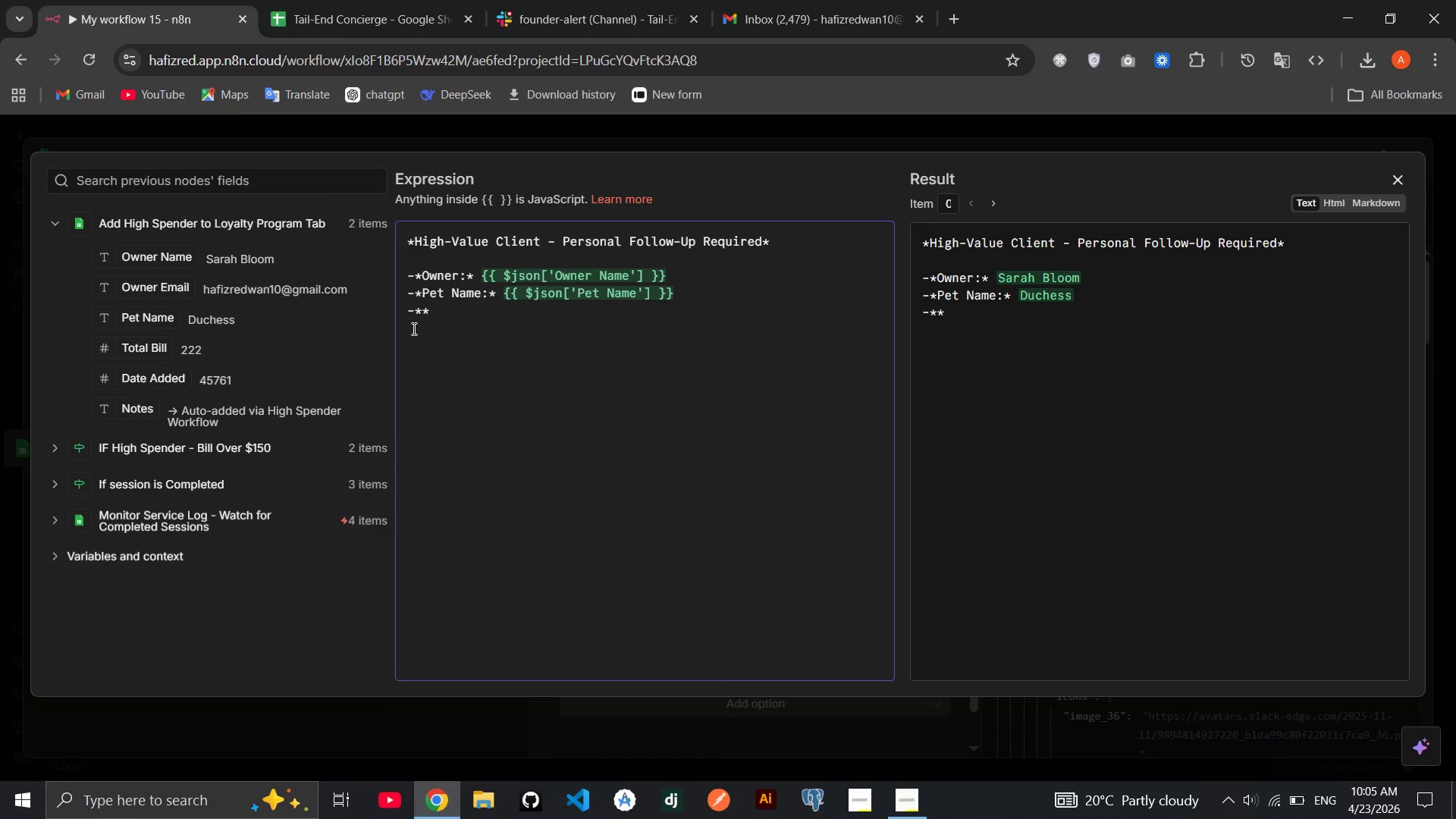 
type(Serc)
key(Backspace)
type(vice:)
 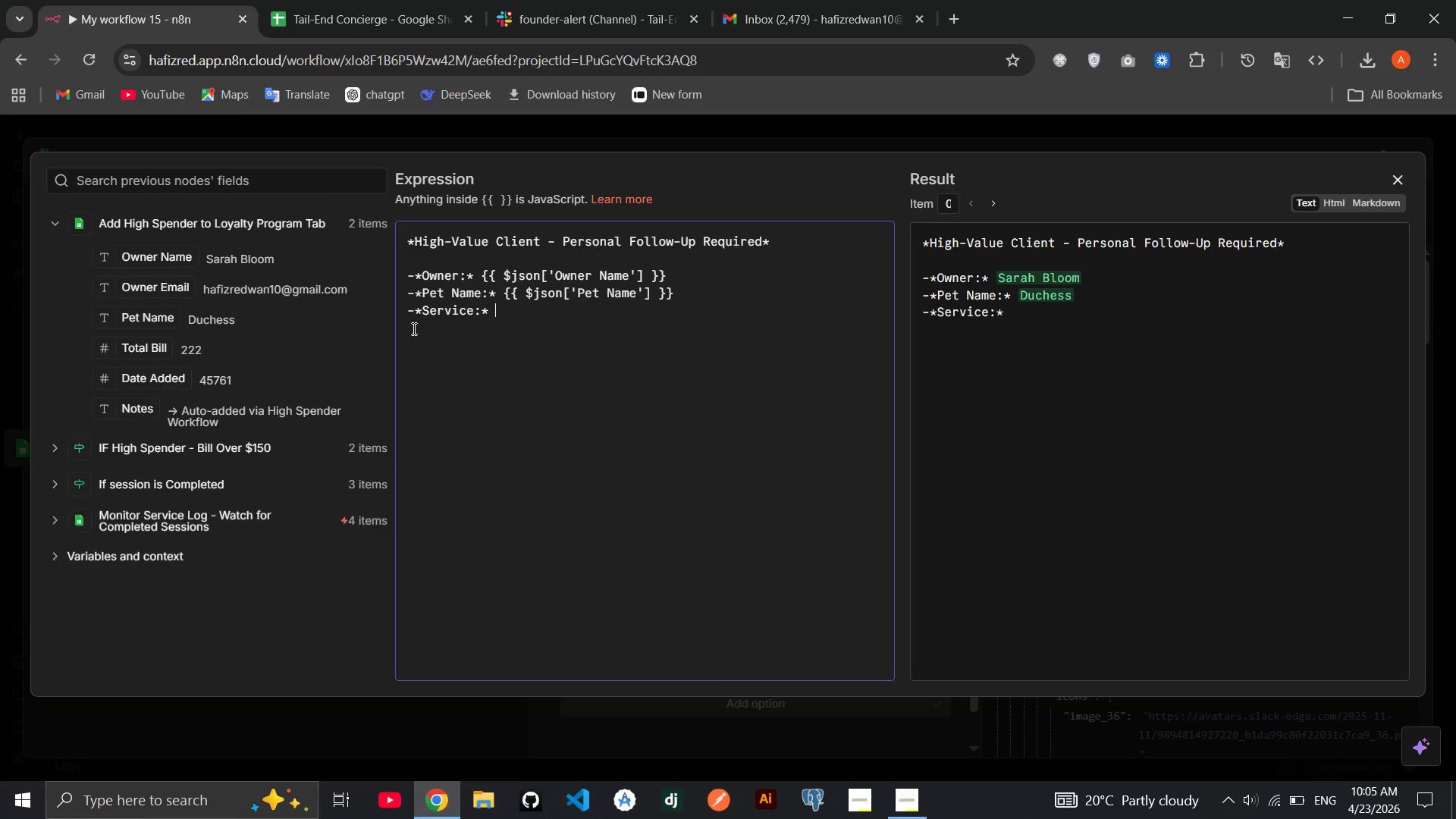 